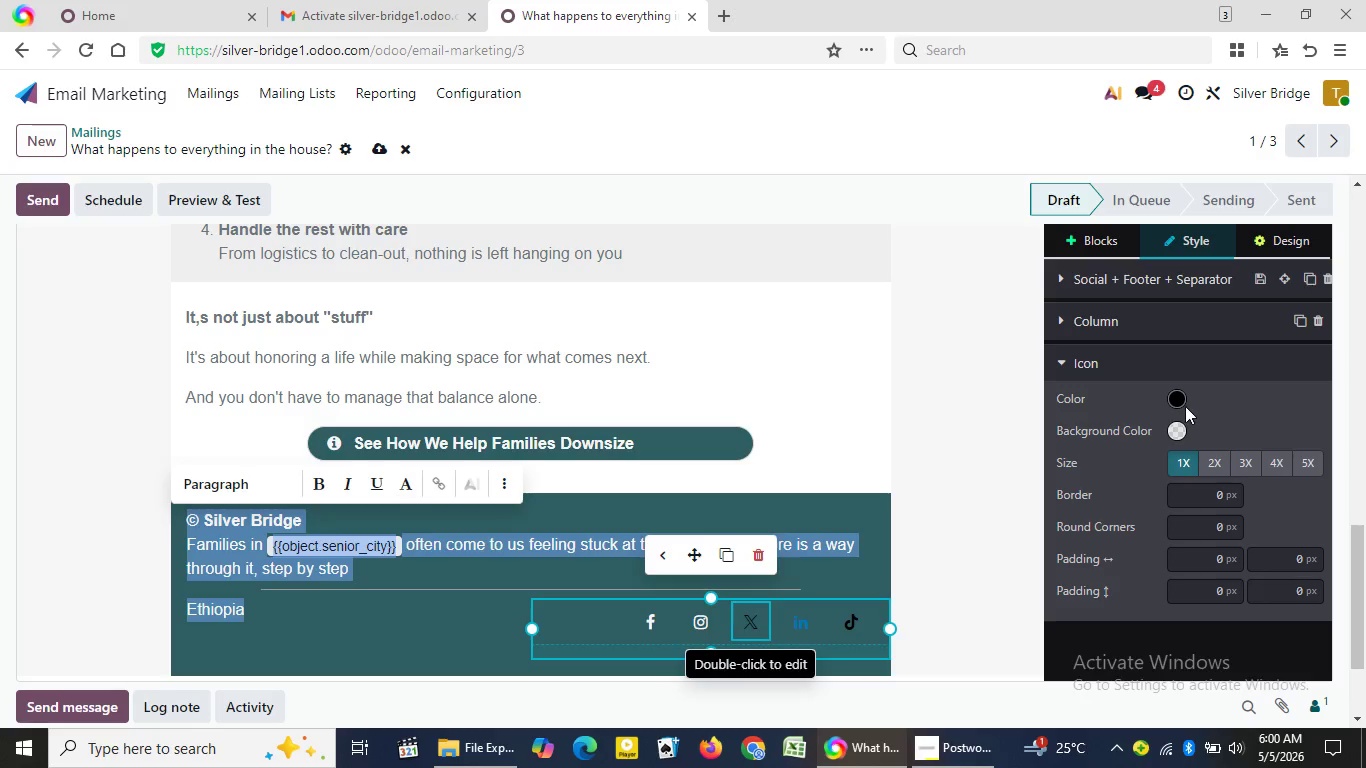 
left_click([1183, 399])
 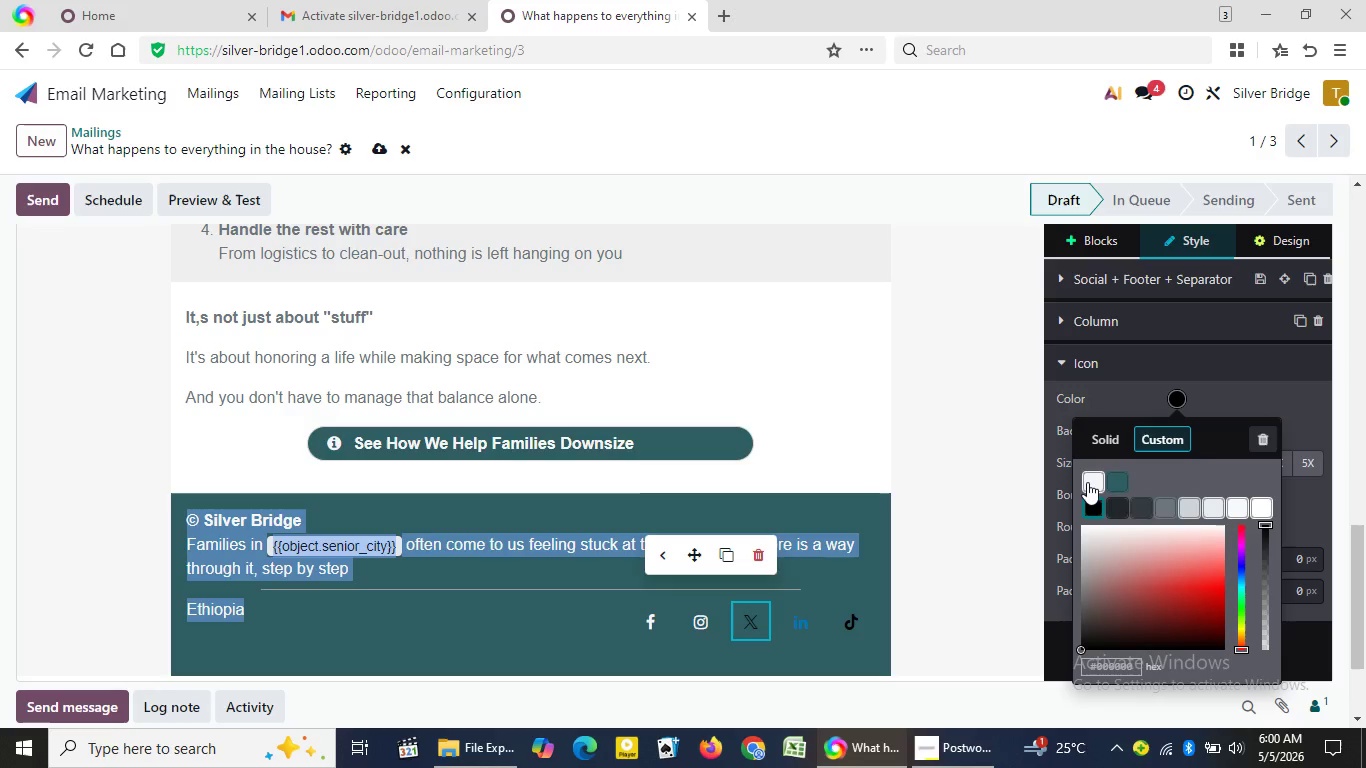 
wait(21.3)
 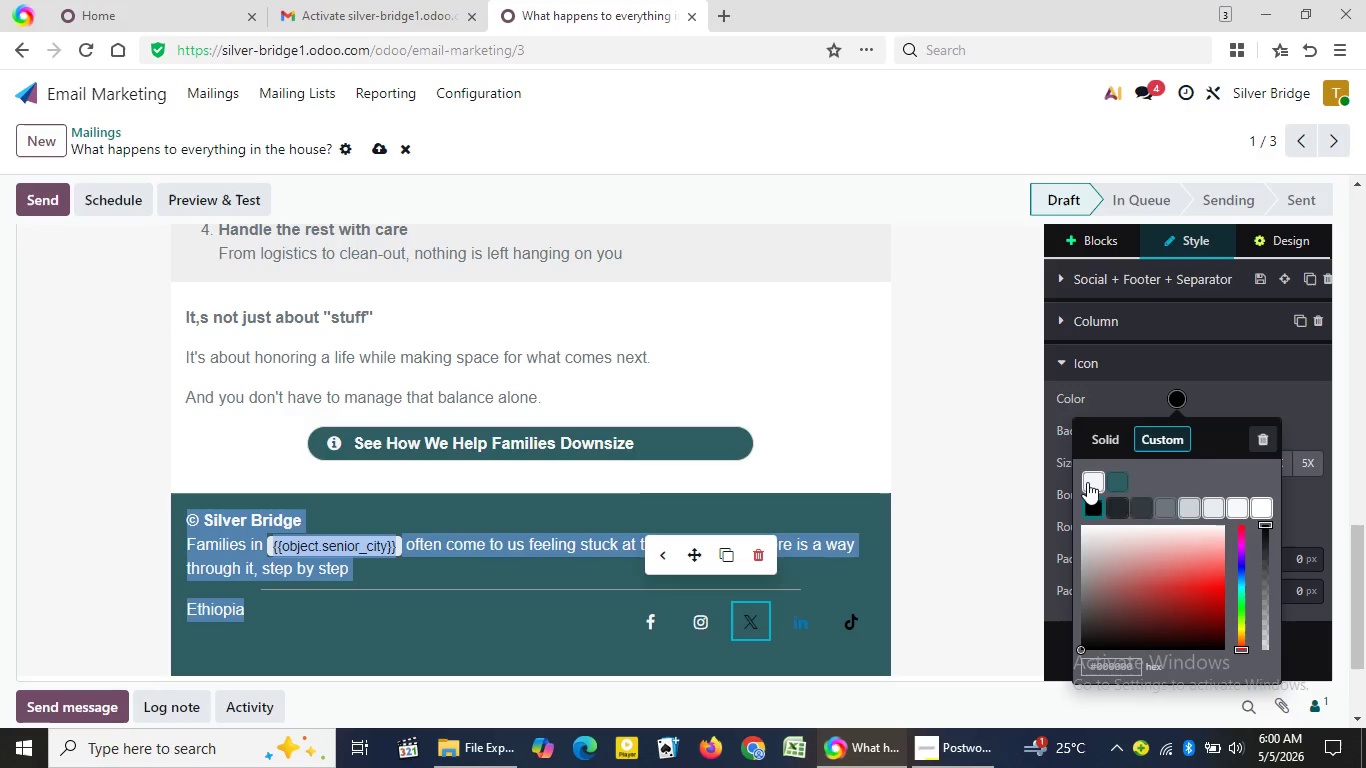 
left_click([1095, 486])
 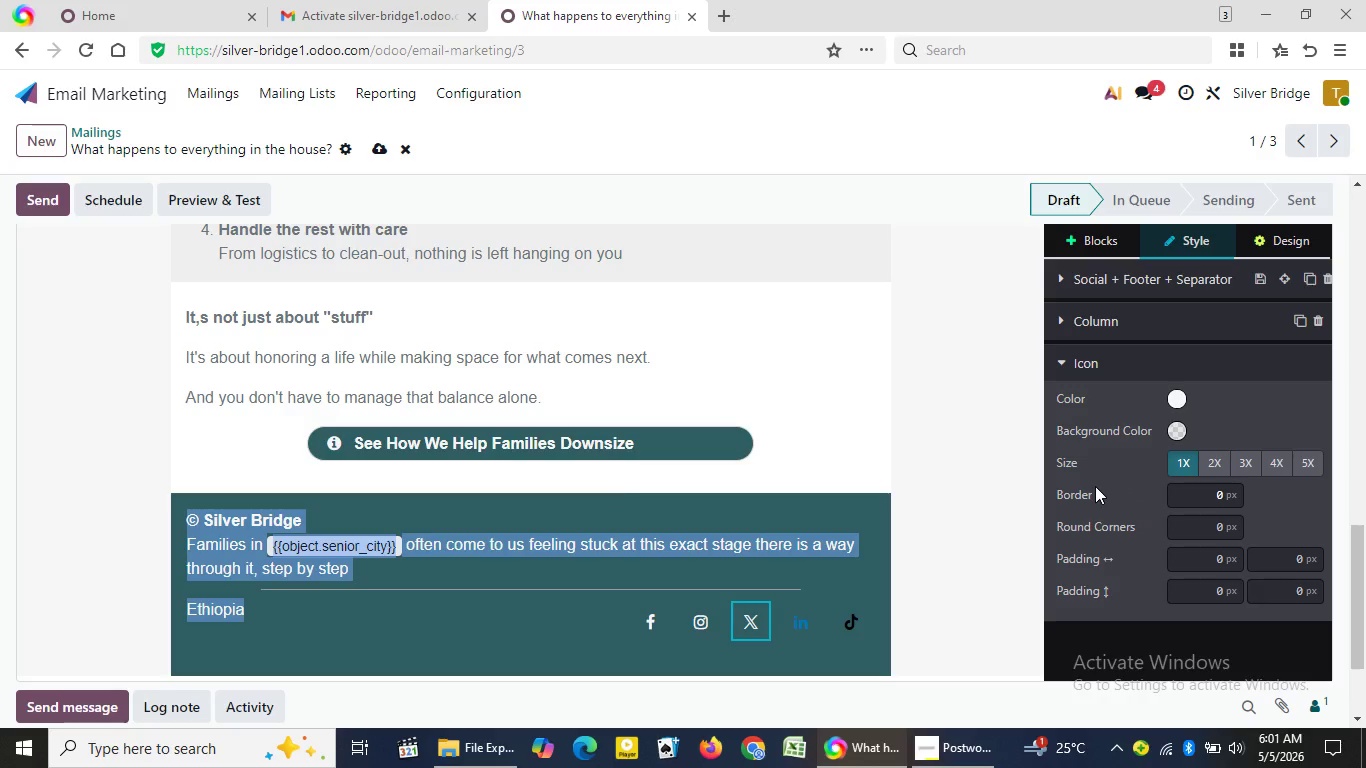 
wait(9.45)
 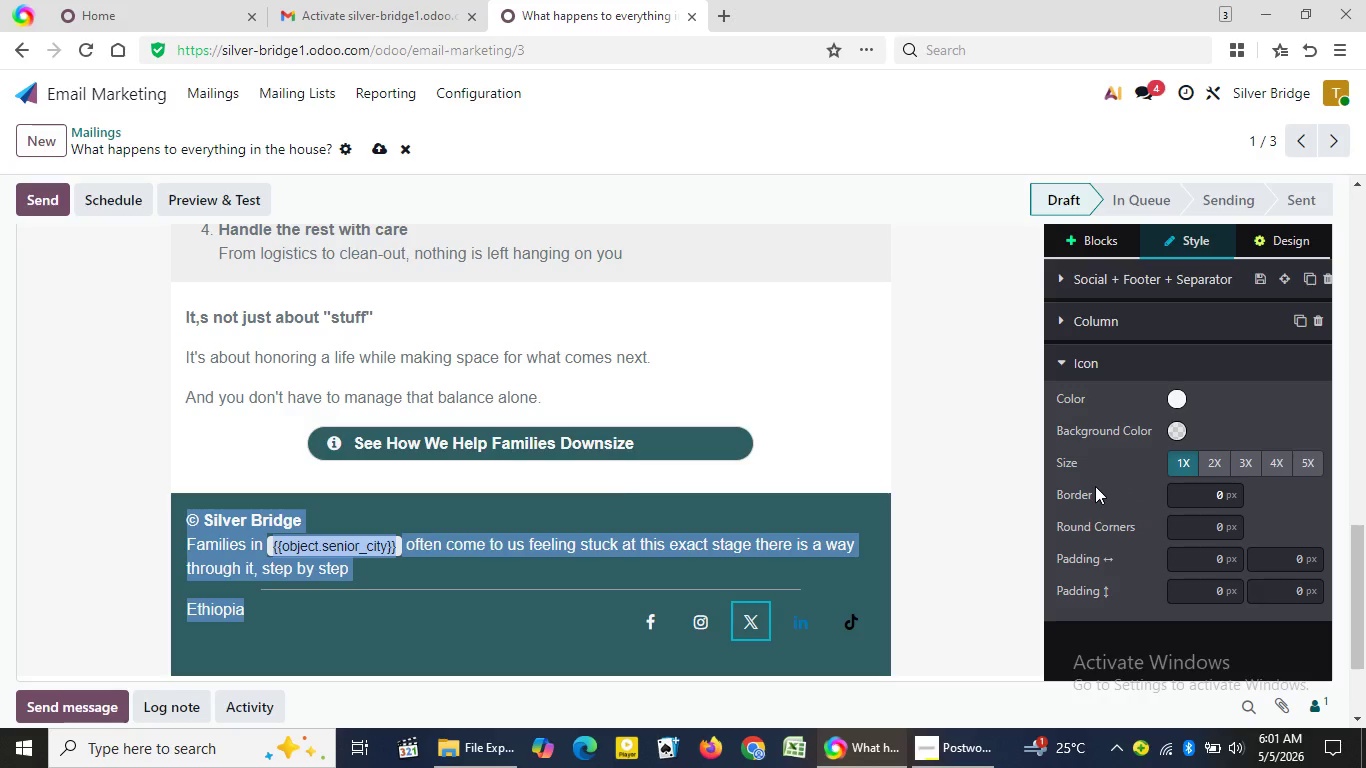 
left_click([805, 618])
 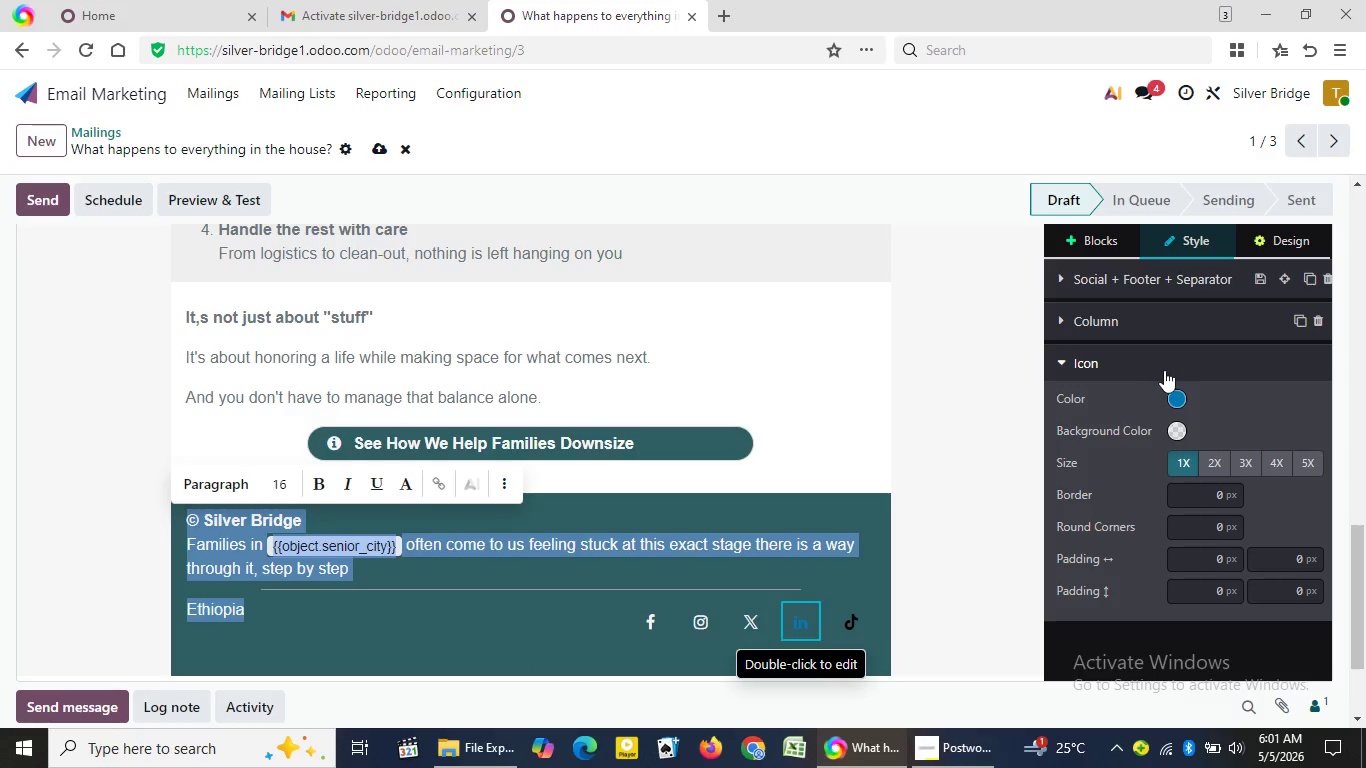 
left_click([1174, 394])
 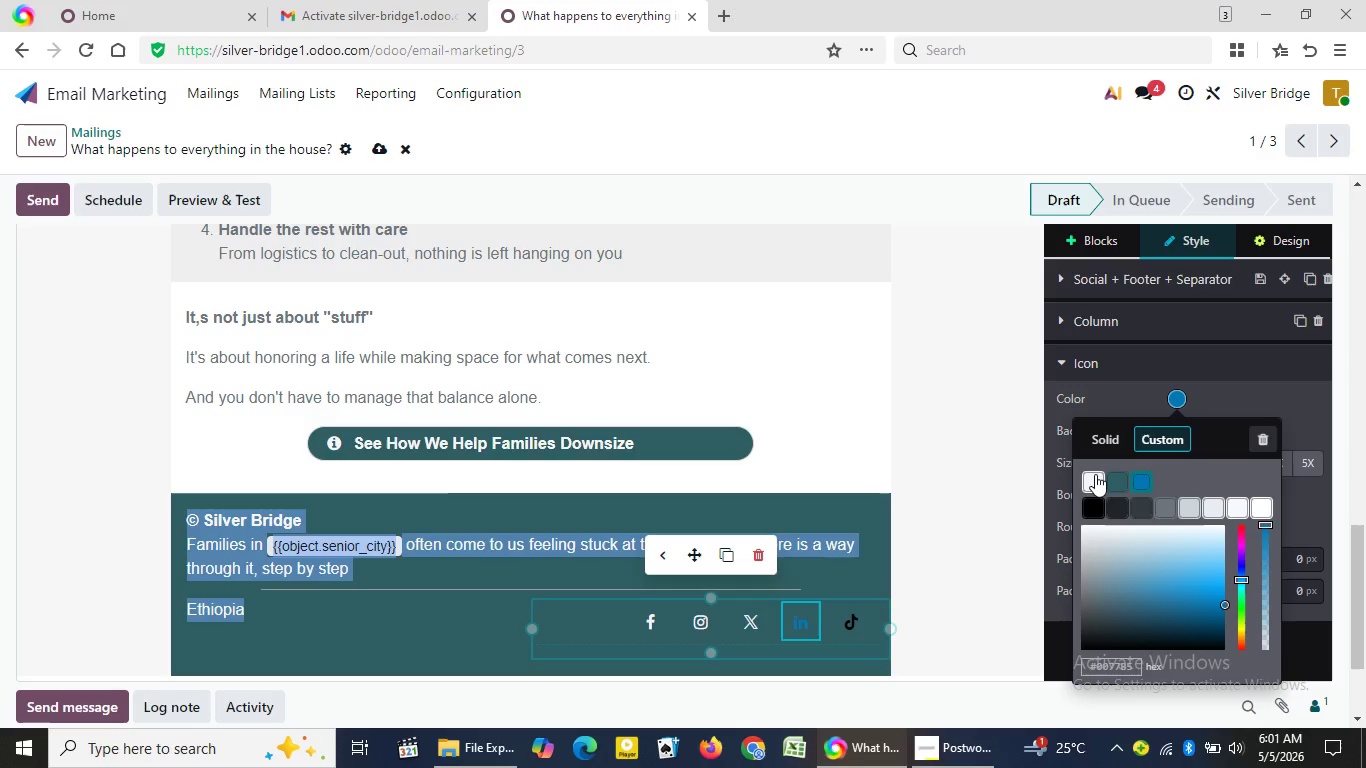 
left_click([1096, 472])
 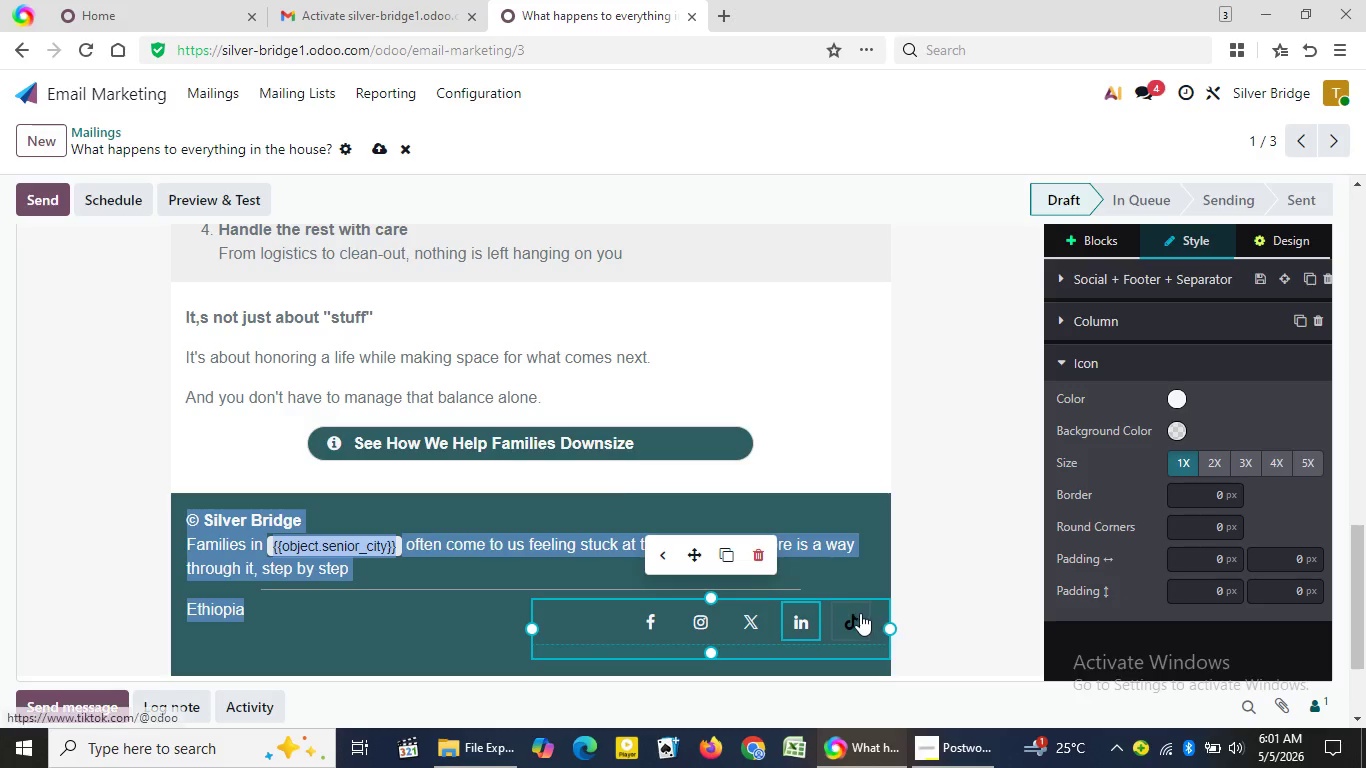 
left_click([858, 613])
 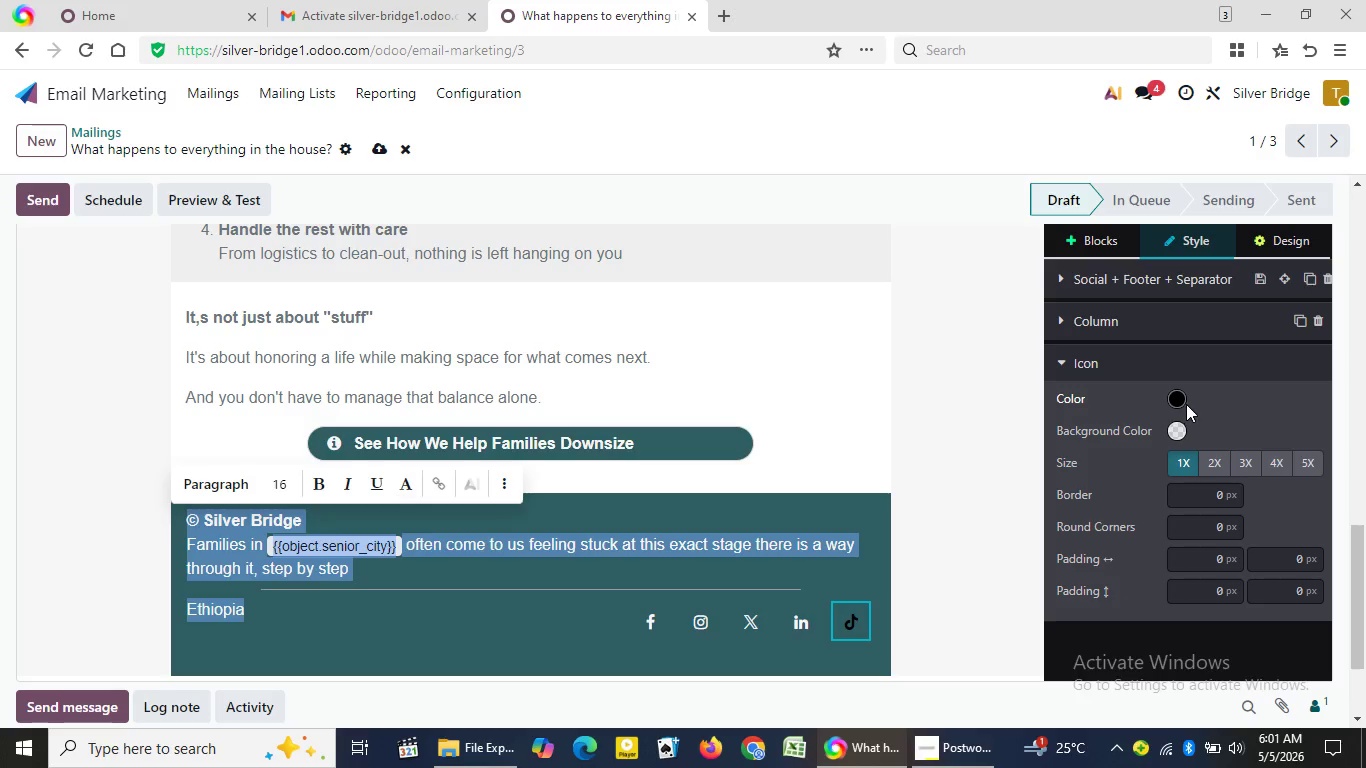 
wait(5.33)
 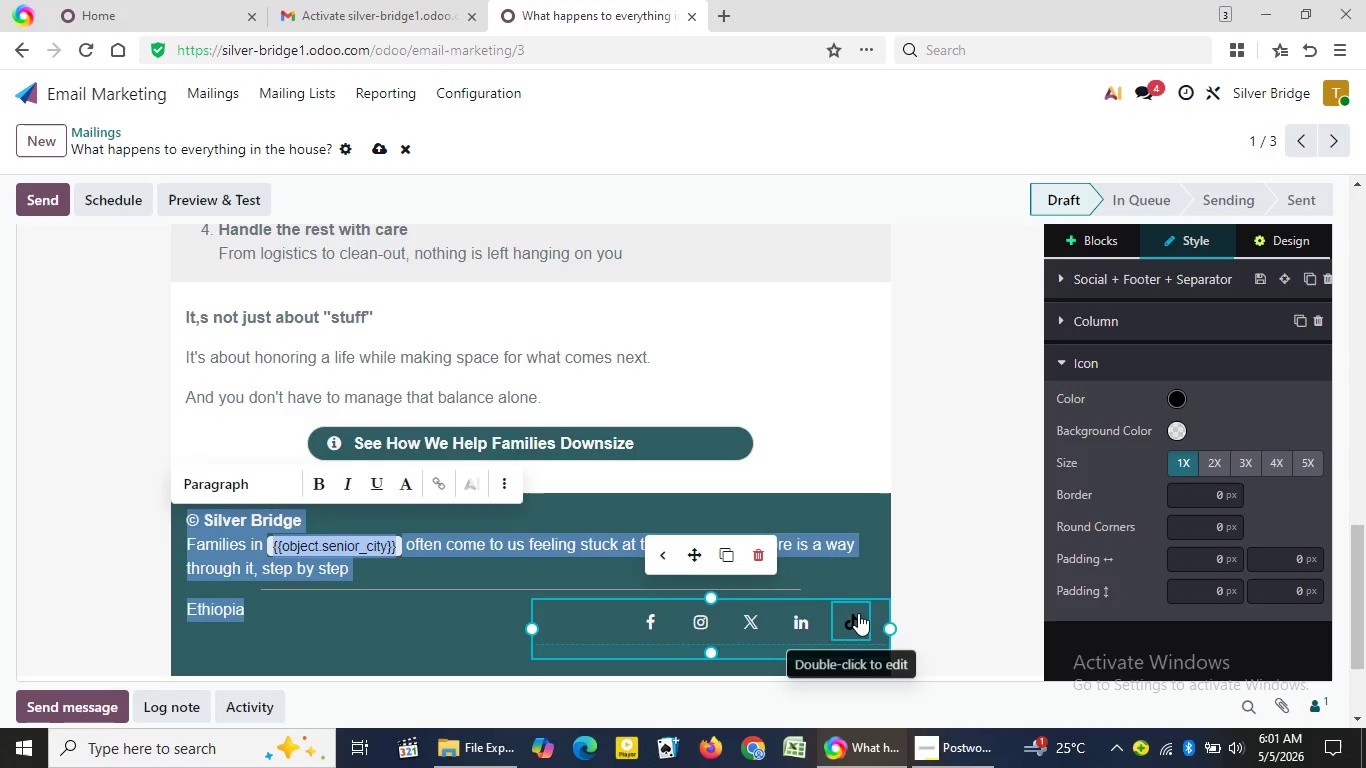 
left_click([1184, 397])
 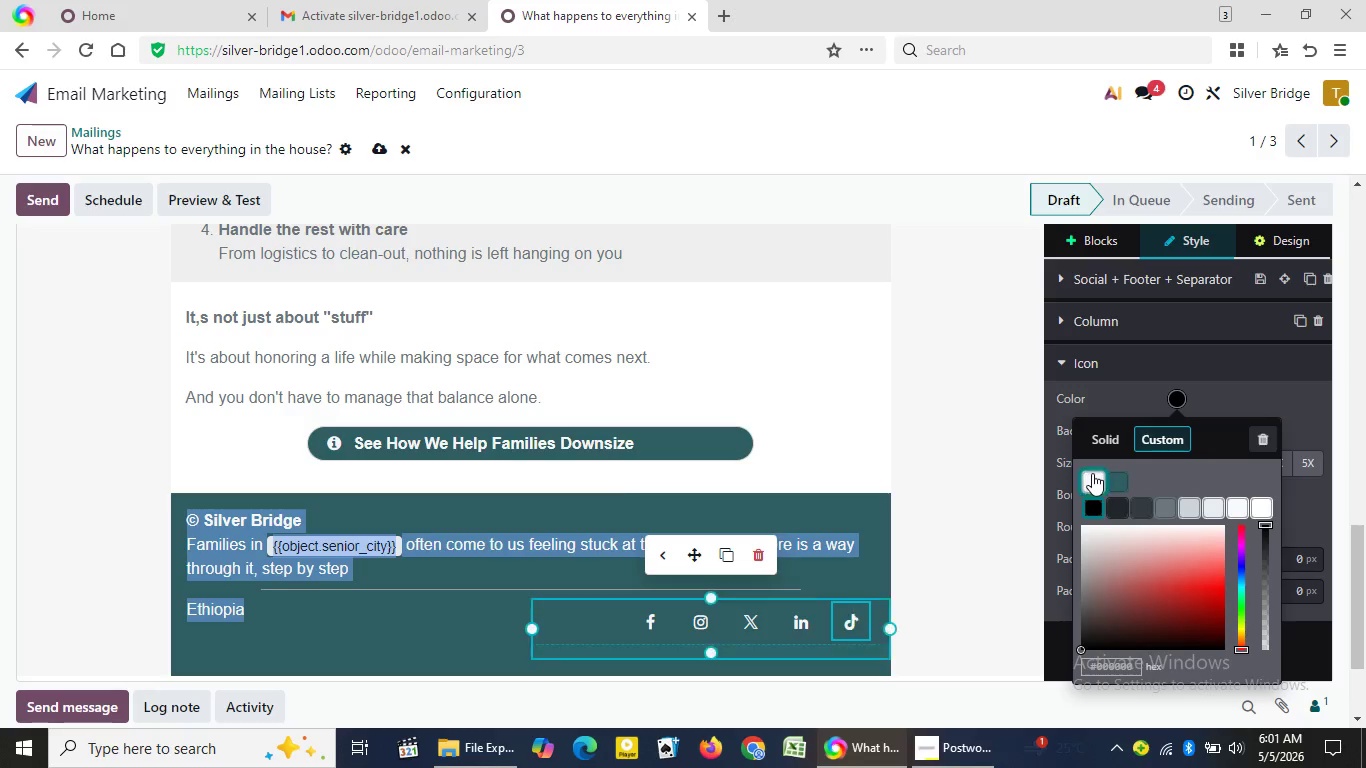 
left_click([1092, 473])
 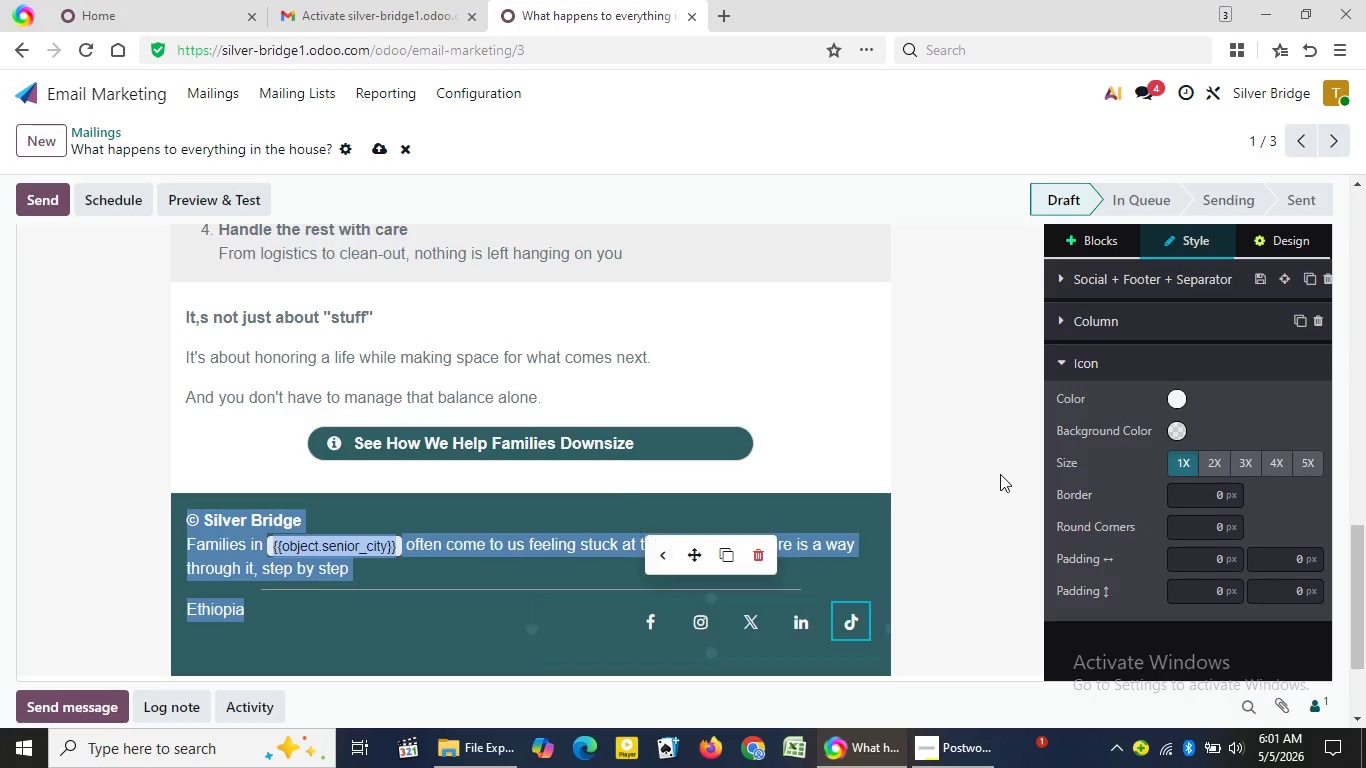 
left_click([998, 475])
 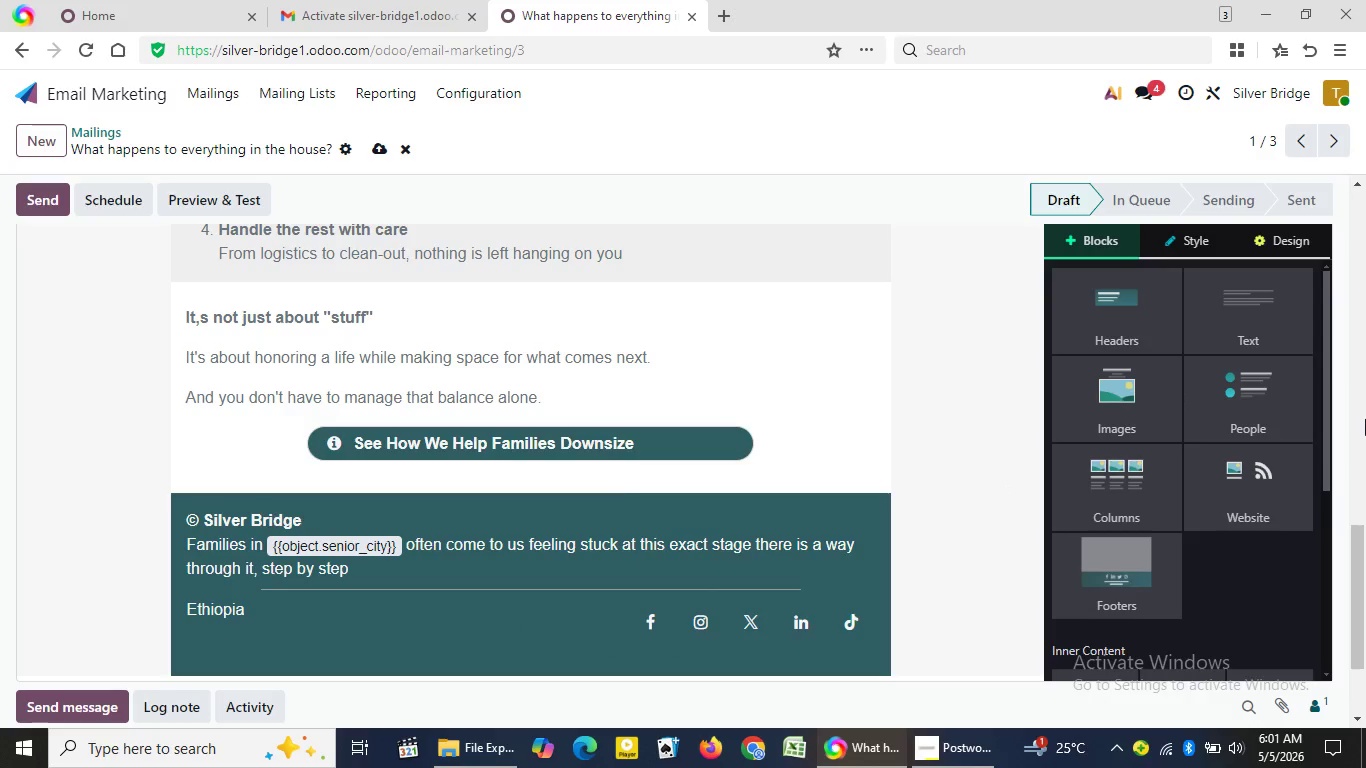 
wait(5.56)
 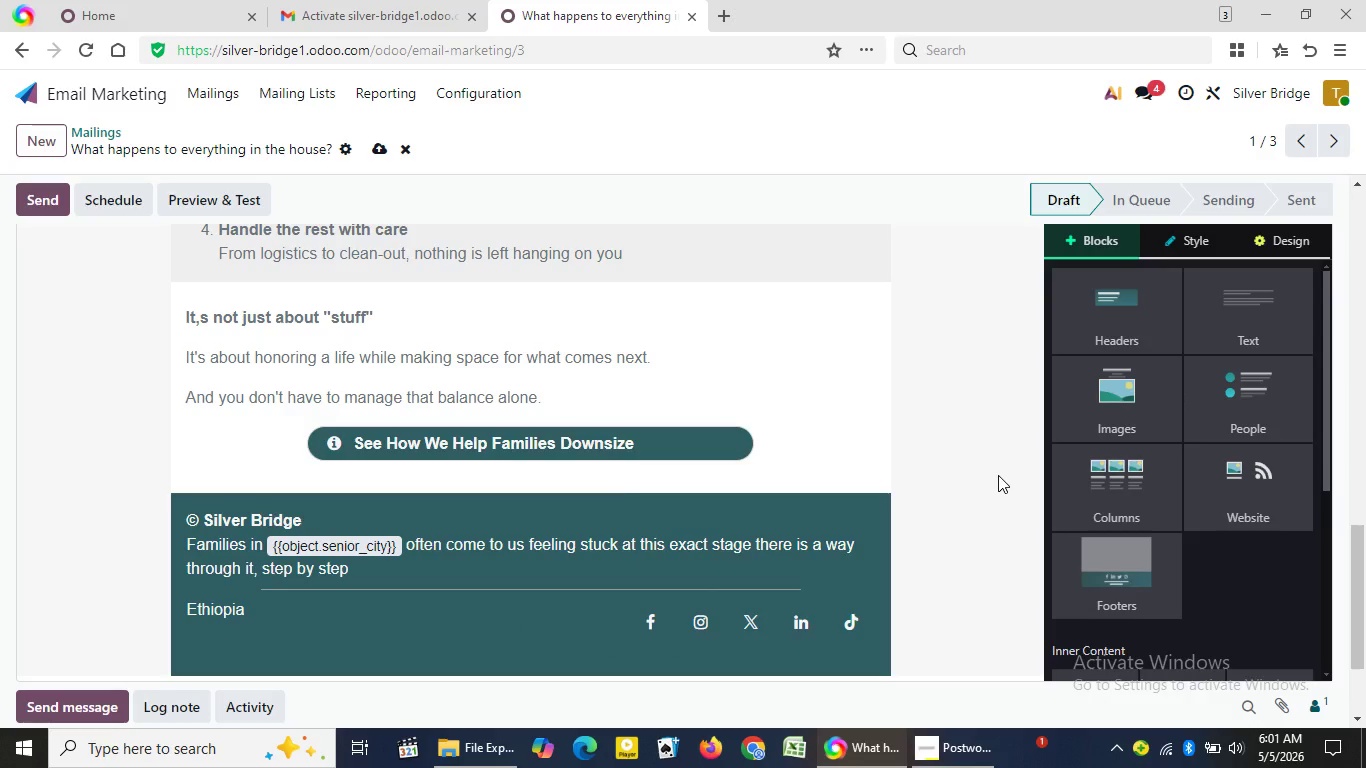 
left_click_drag(start_coordinate=[1360, 552], to_coordinate=[1359, 226])
 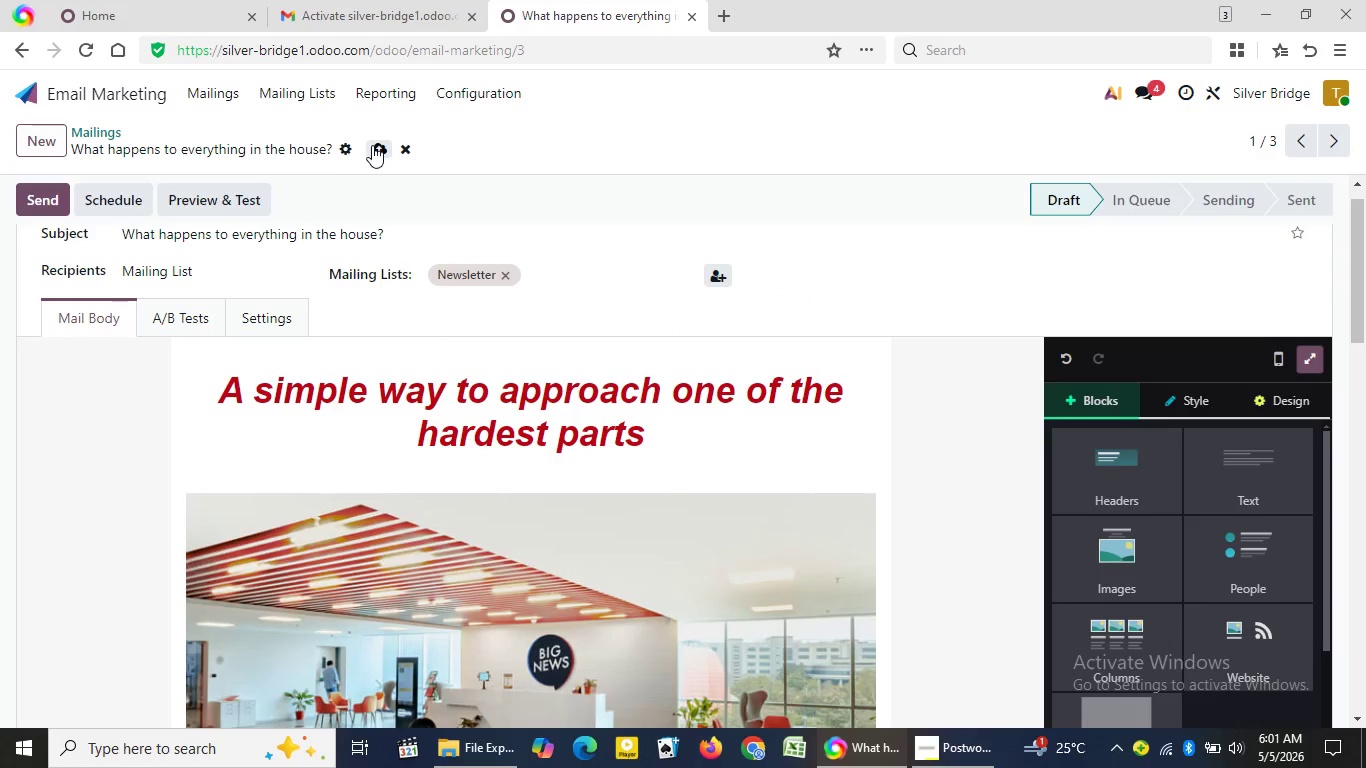 
left_click([379, 146])
 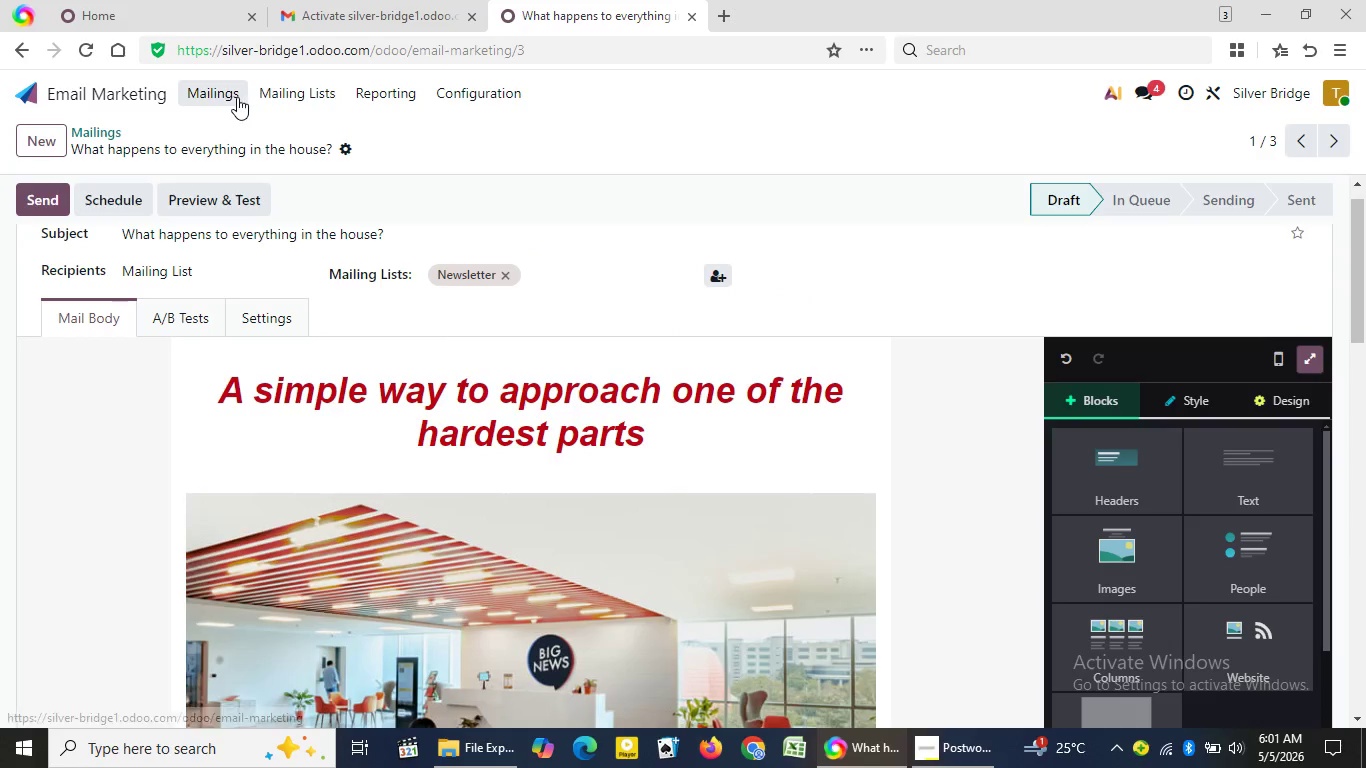 
left_click([223, 95])
 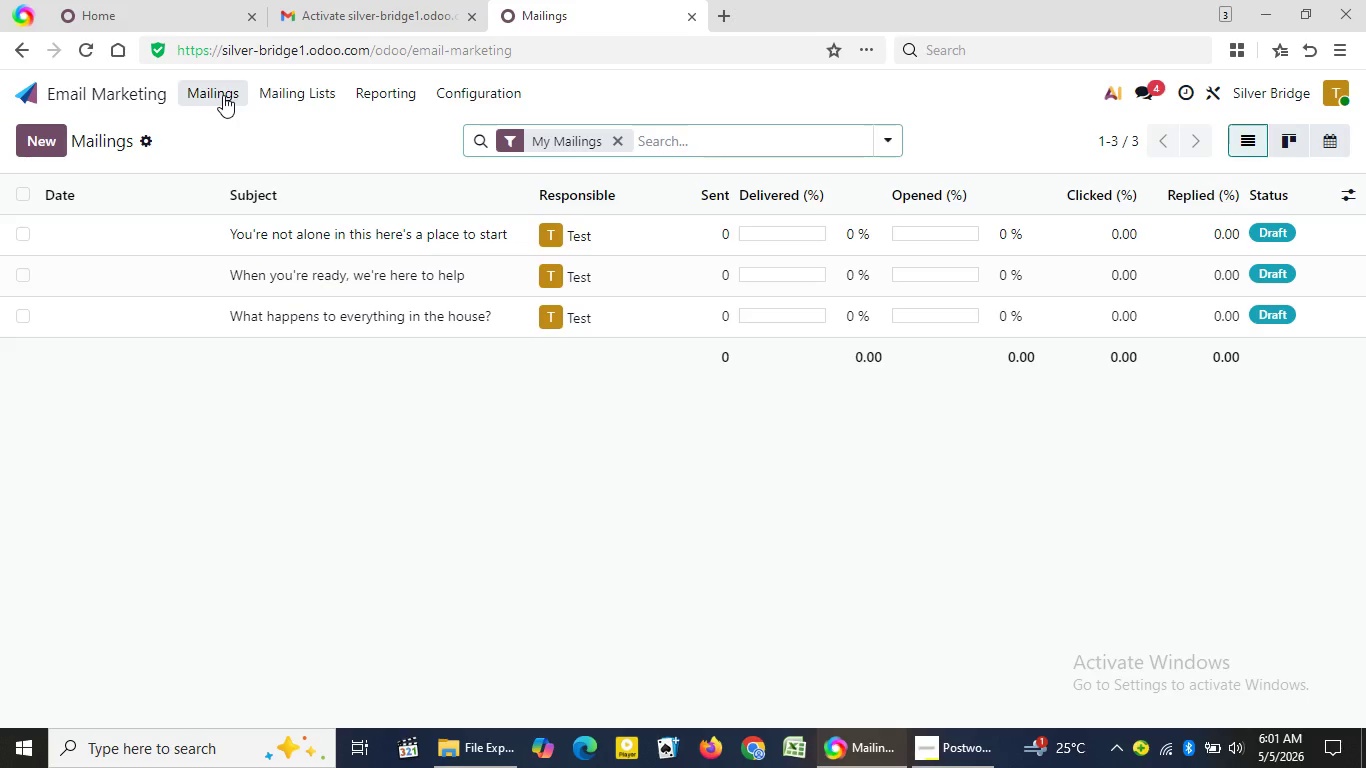 
wait(6.09)
 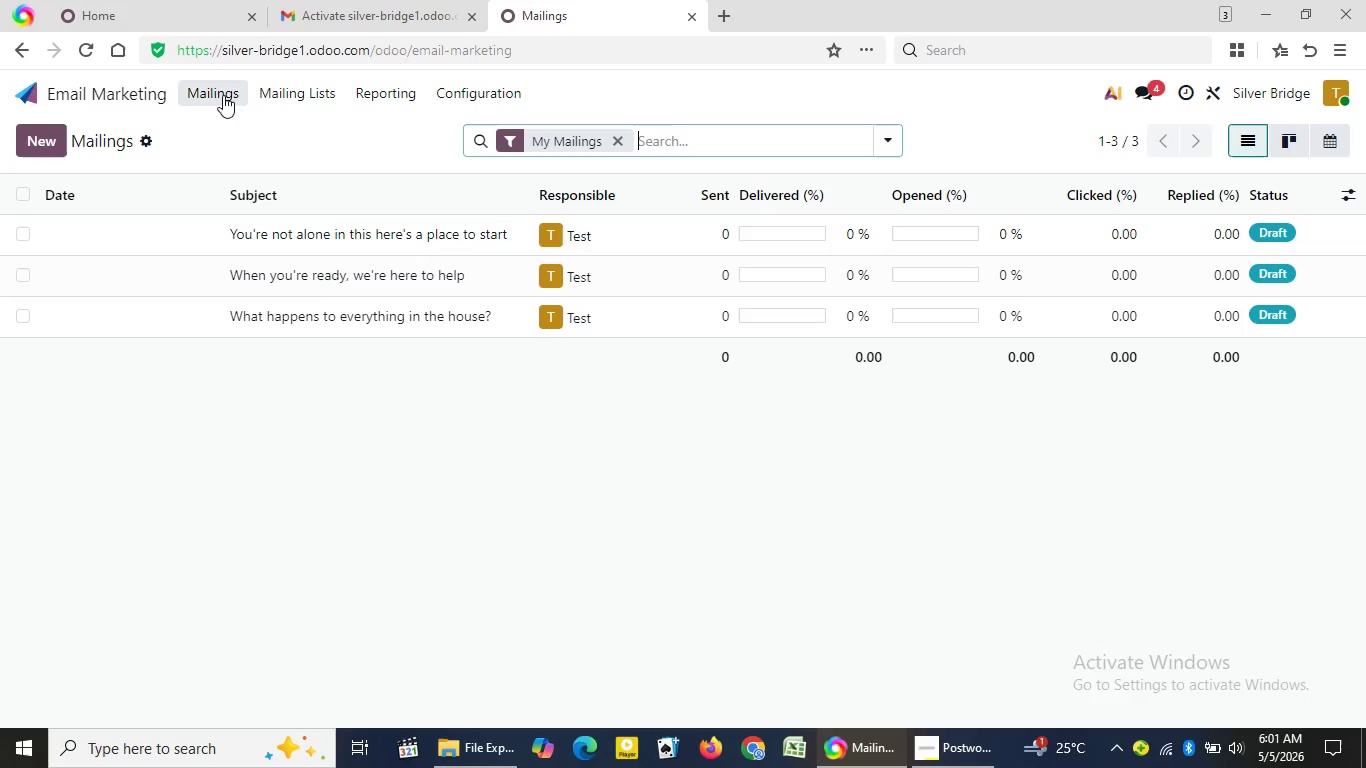 
left_click([318, 233])
 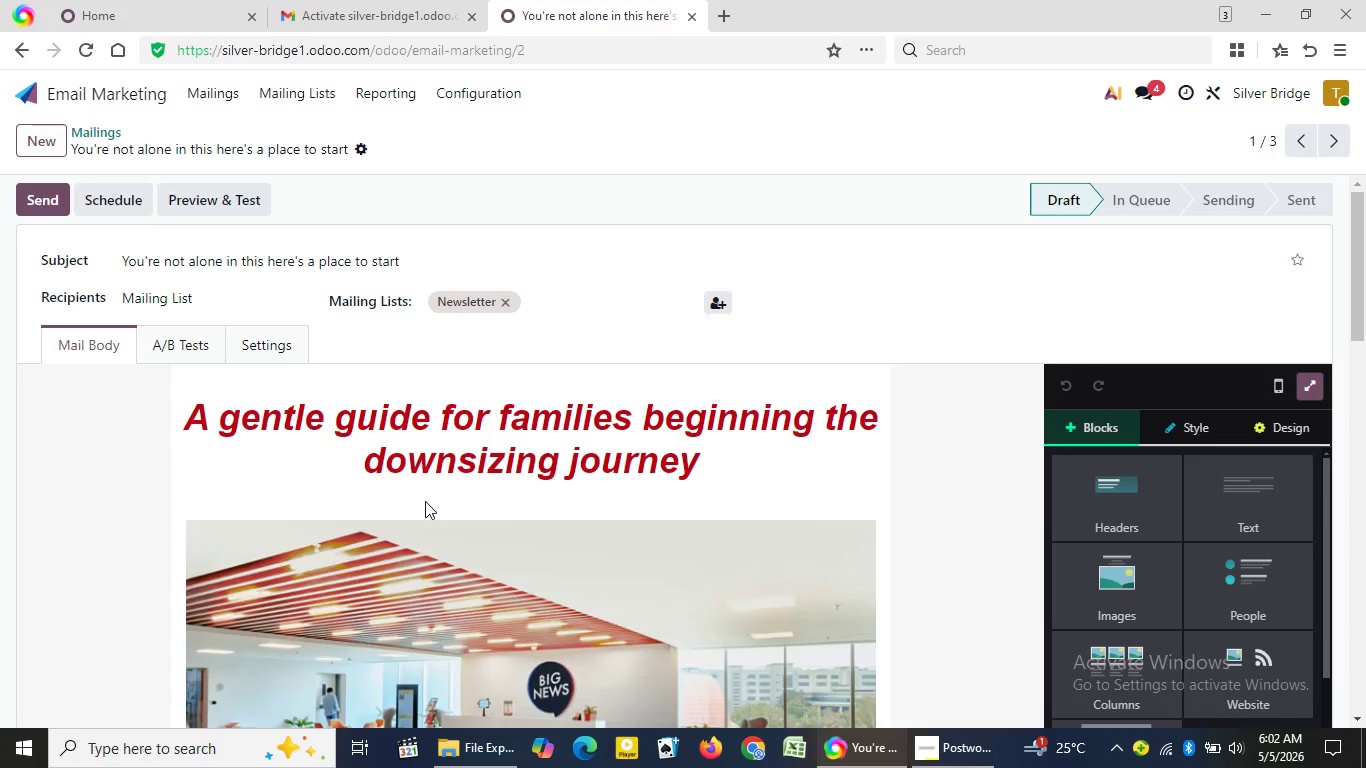 
wait(30.47)
 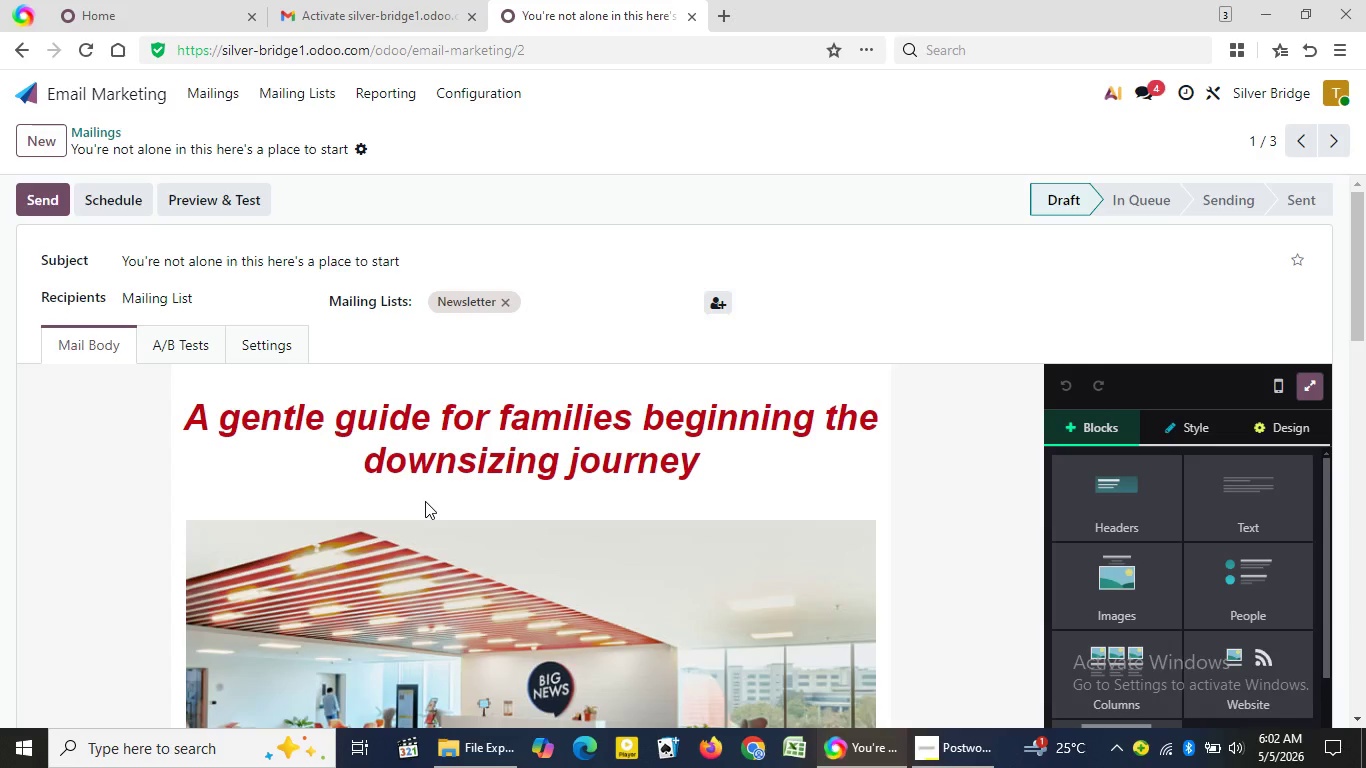 
left_click([509, 619])
 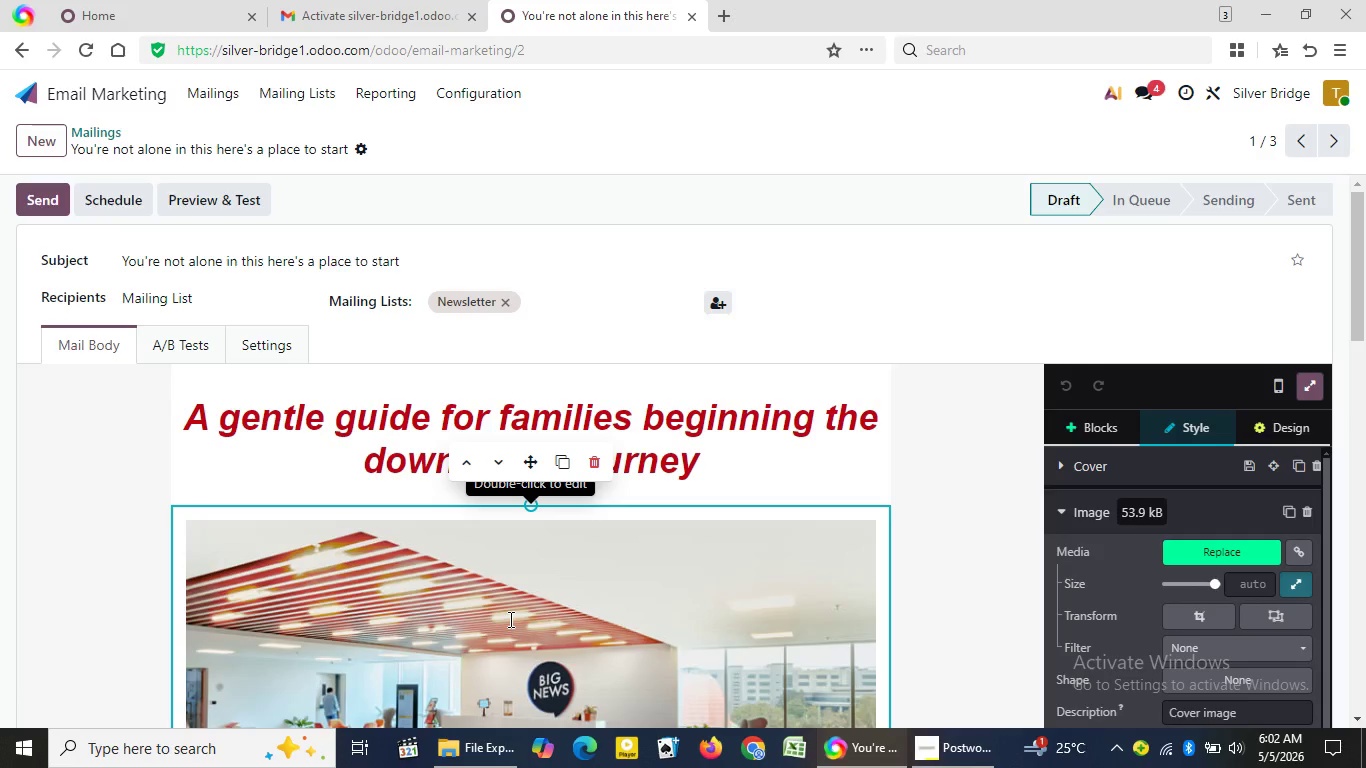 
double_click([509, 619])
 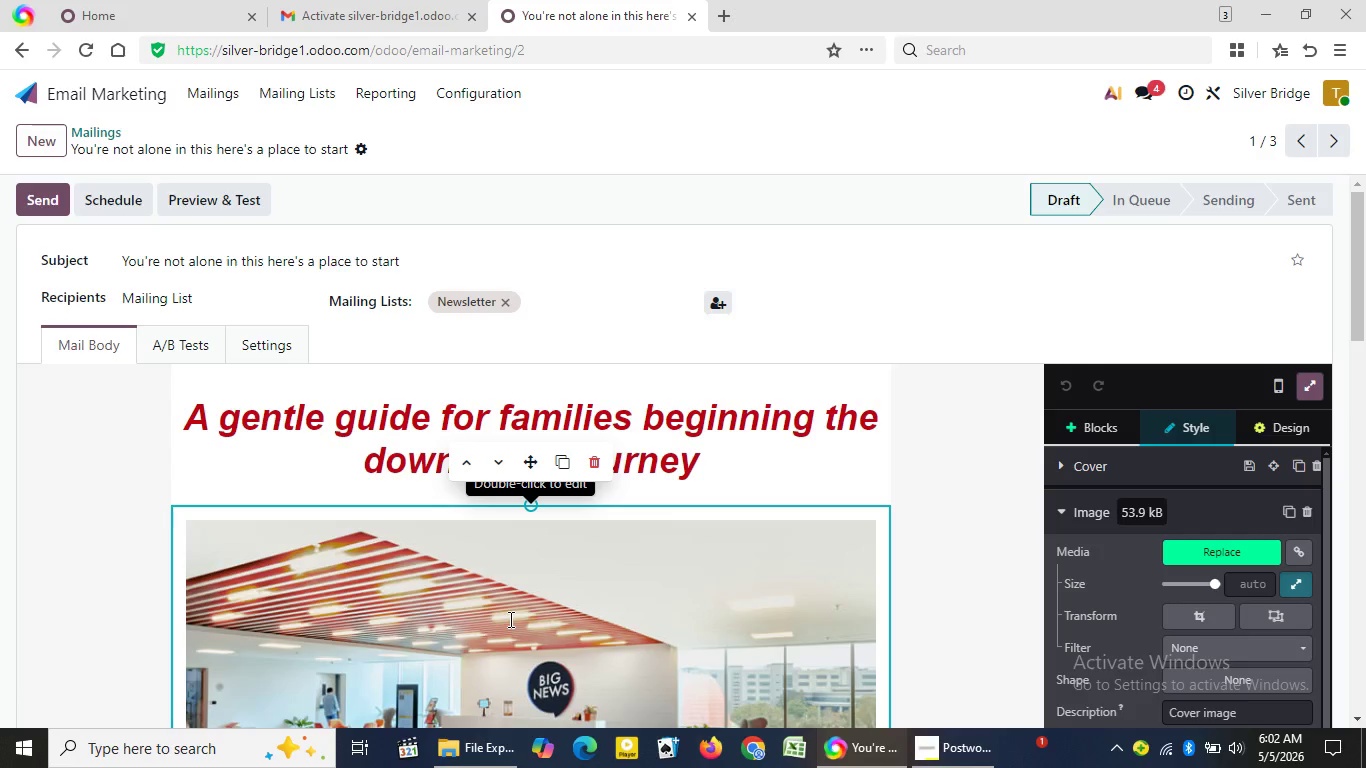 
wait(9.47)
 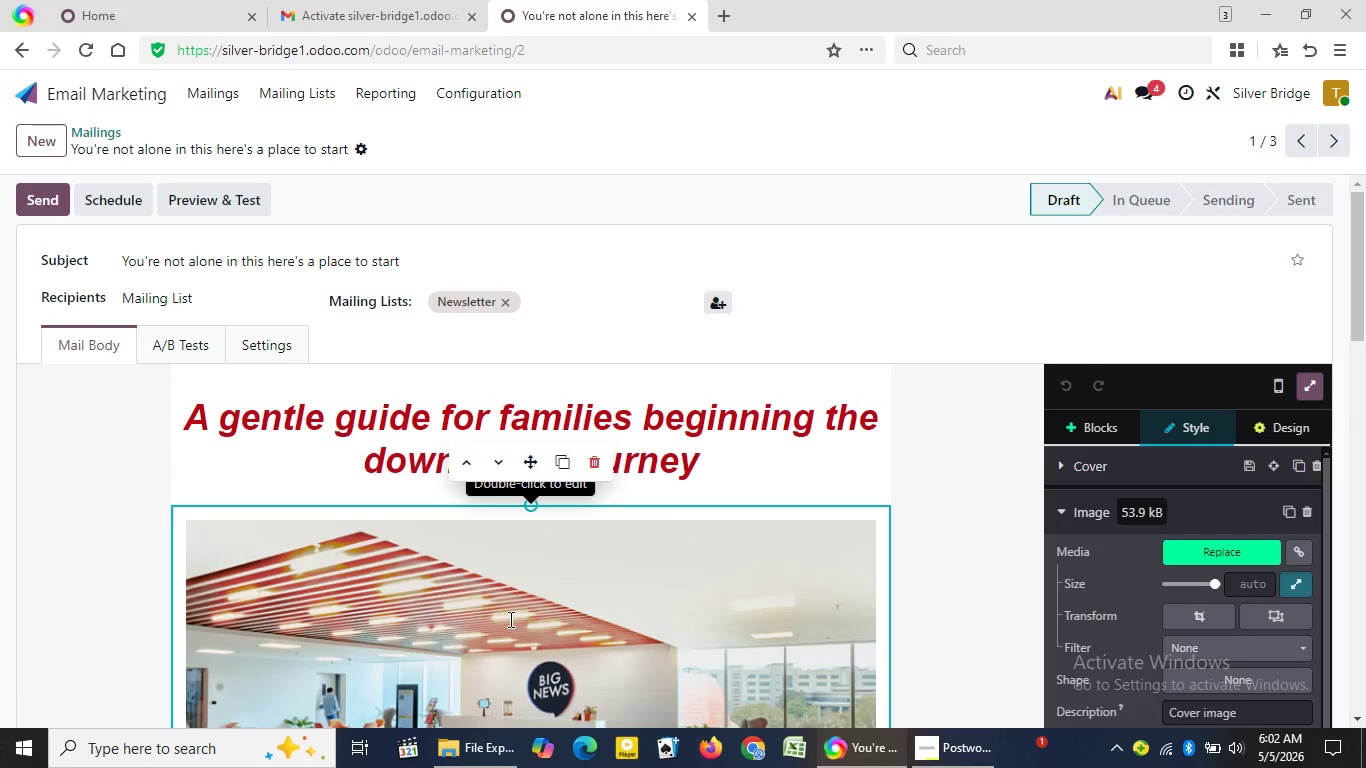 
double_click([456, 614])
 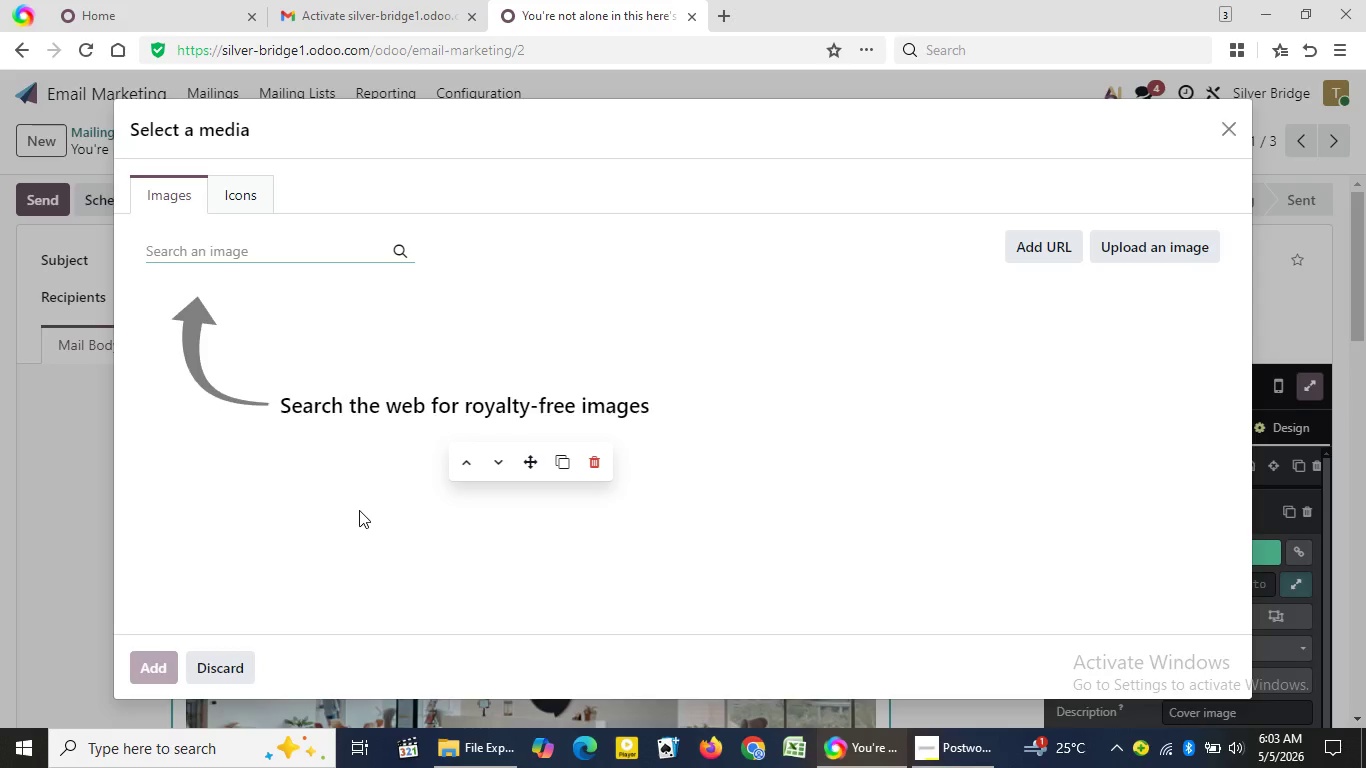 
wait(32.05)
 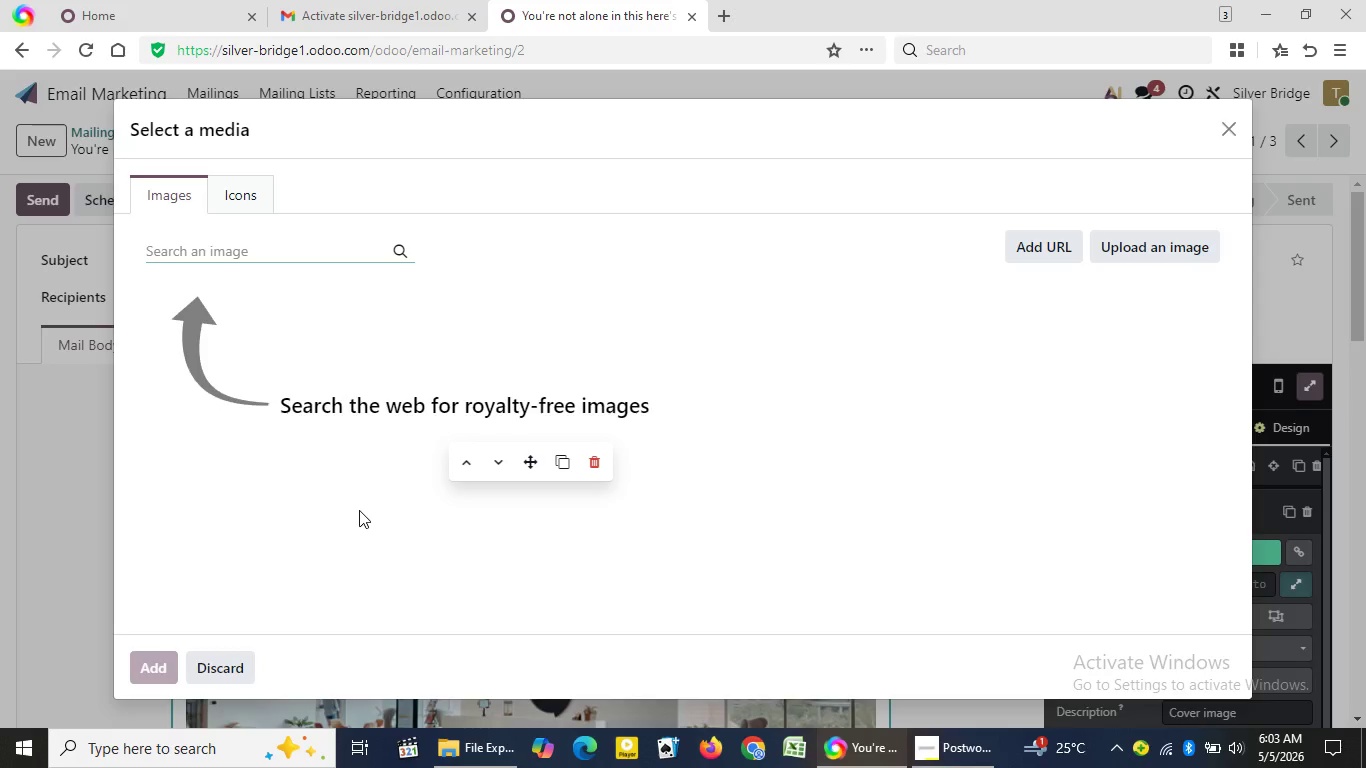 
type(seni)
 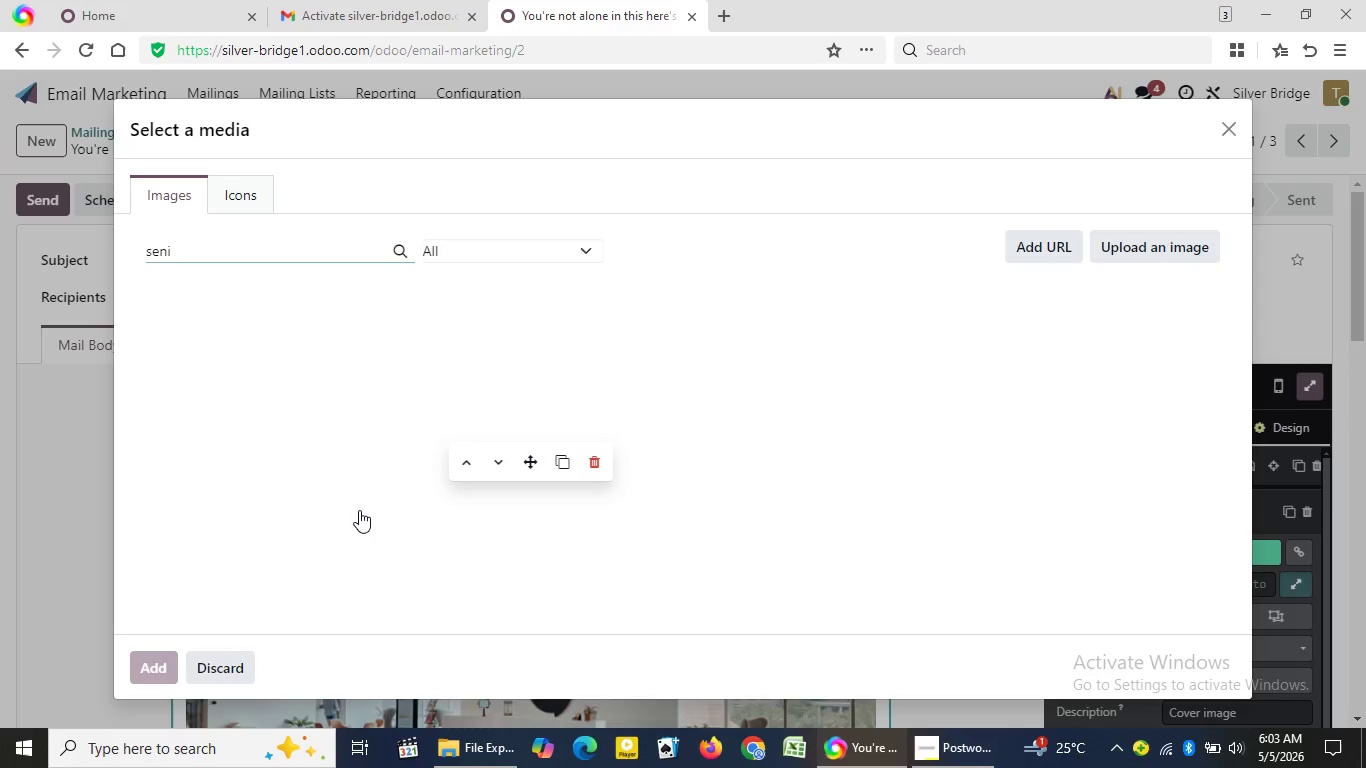 
wait(10.89)
 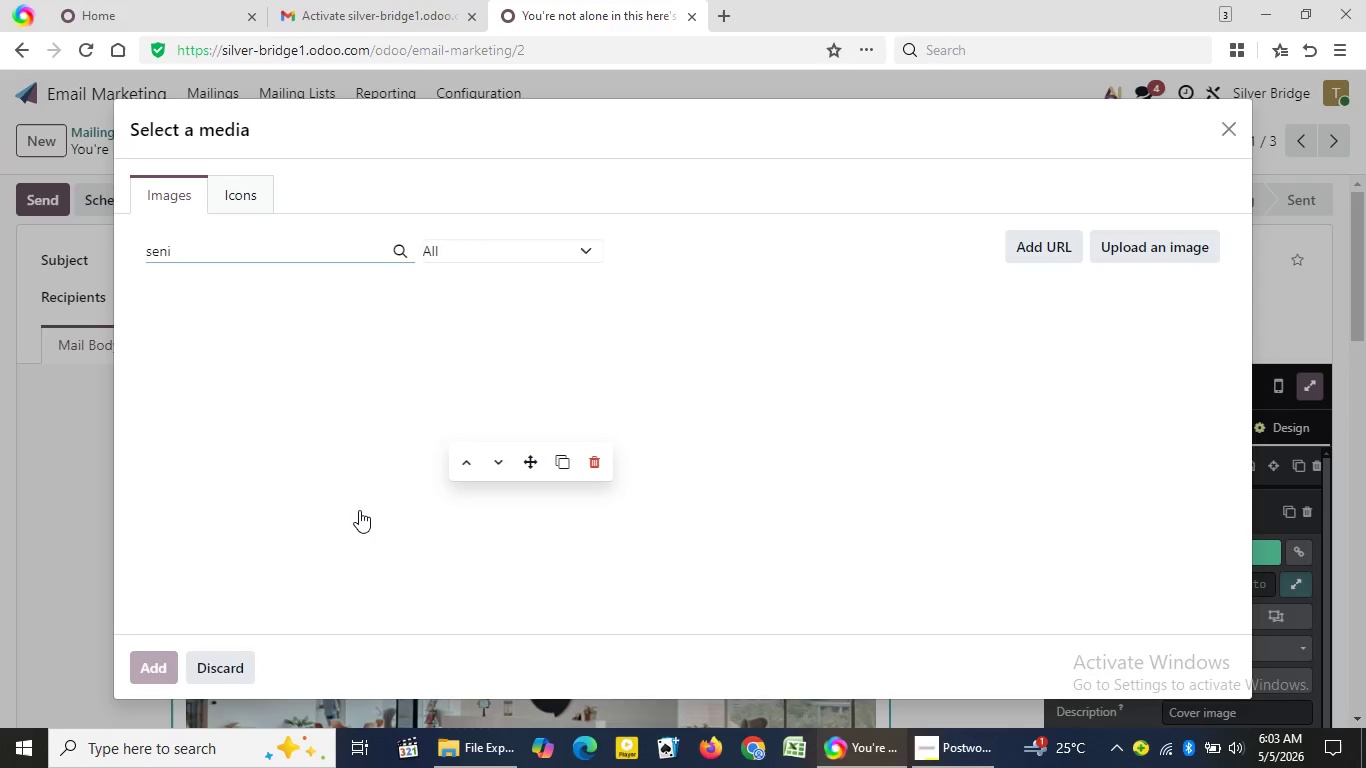 
type(or family home con)
 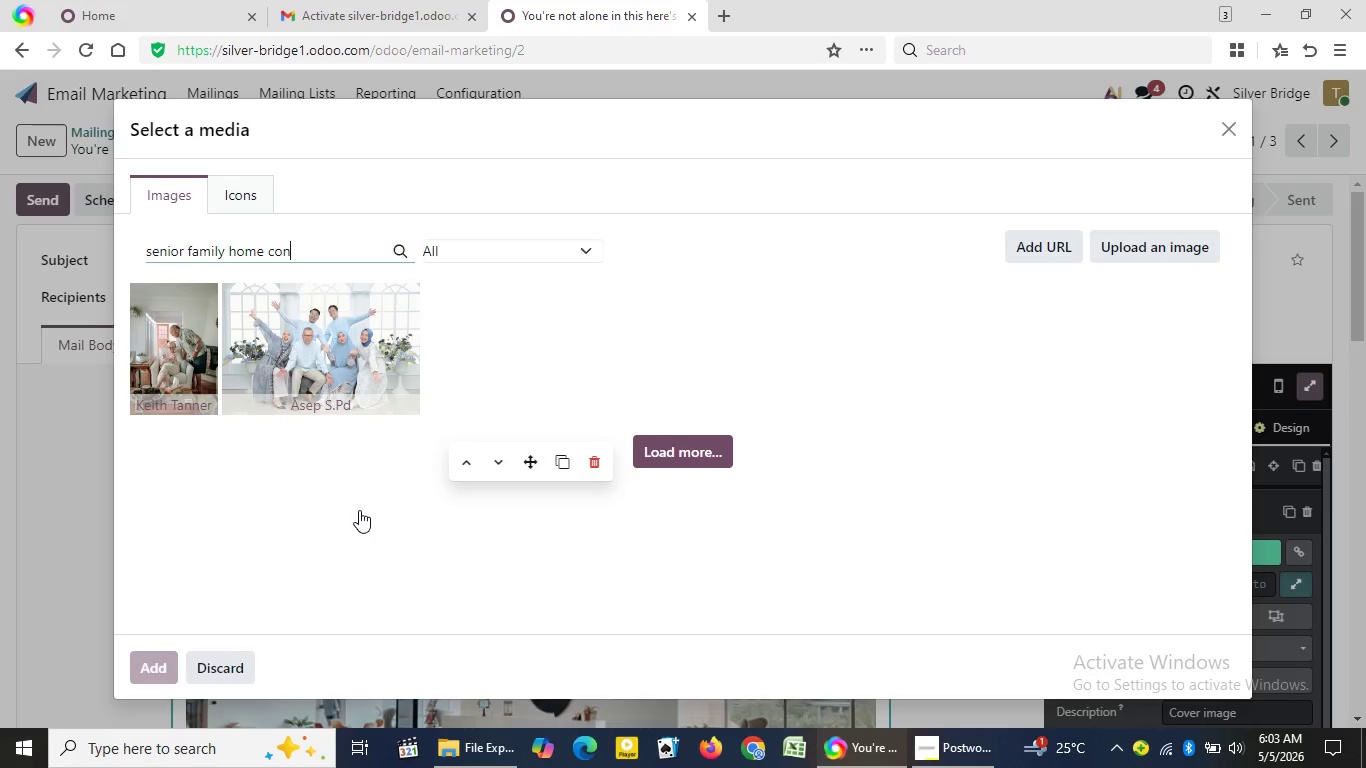 
wait(13.48)
 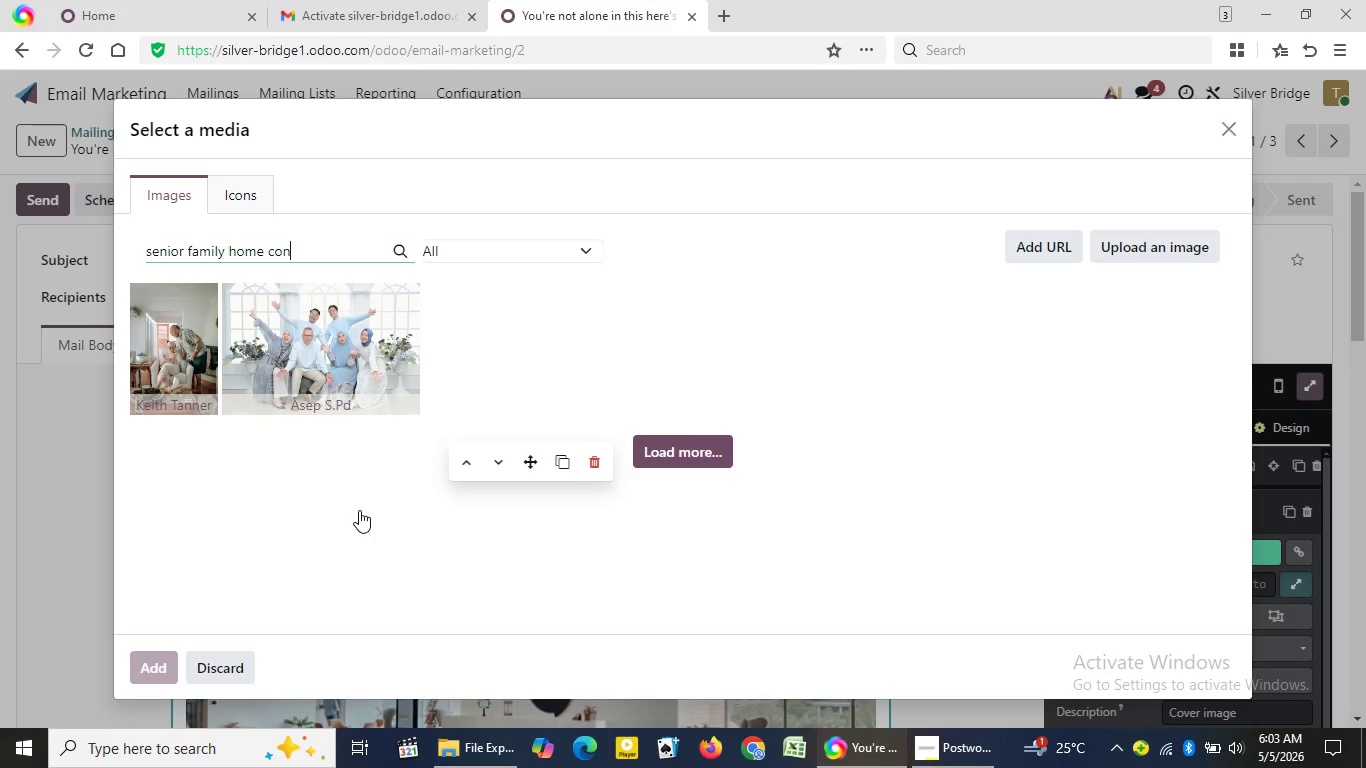 
type(version)
 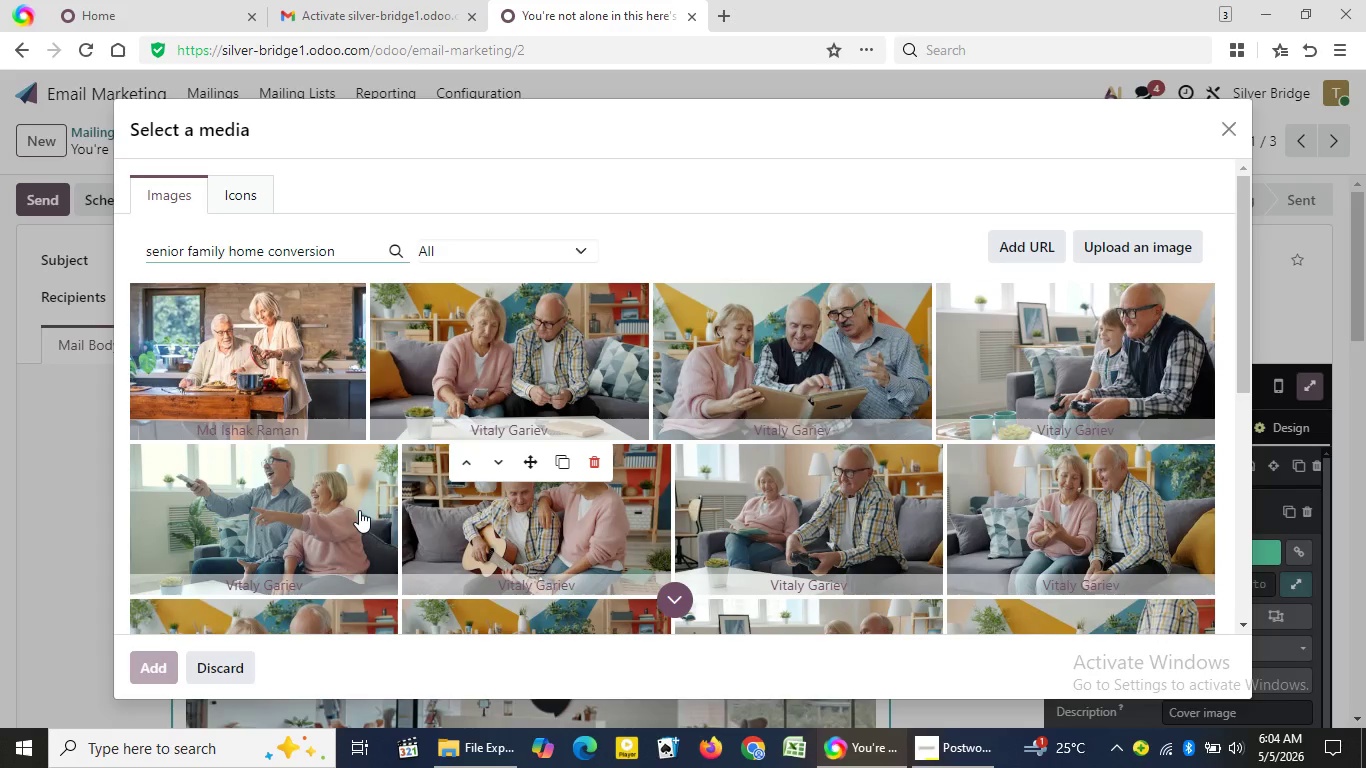 
wait(20.44)
 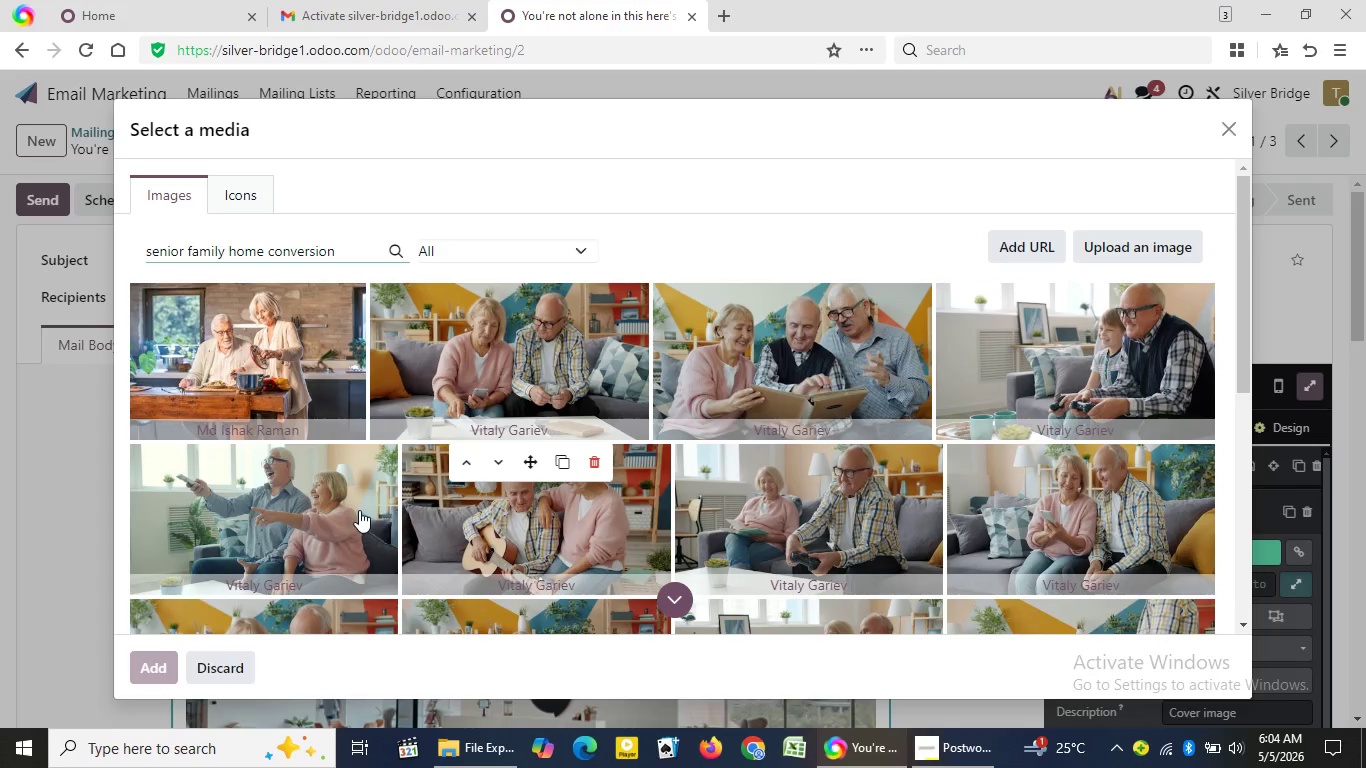 
key(Backspace)
key(Backspace)
key(Backspace)
key(Backspace)
key(Backspace)
key(Backspace)
key(Backspace)
key(Backspace)
key(Backspace)
key(Backspace)
key(Backspace)
key(Backspace)
key(Backspace)
key(Backspace)
key(Backspace)
key(Backspace)
key(Backspace)
key(Backspace)
key(Backspace)
key(Backspace)
key(Backspace)
key(Backspace)
key(Backspace)
key(Backspace)
key(Backspace)
key(Backspace)
key(Backspace)
key(Backspace)
type(oft family )
 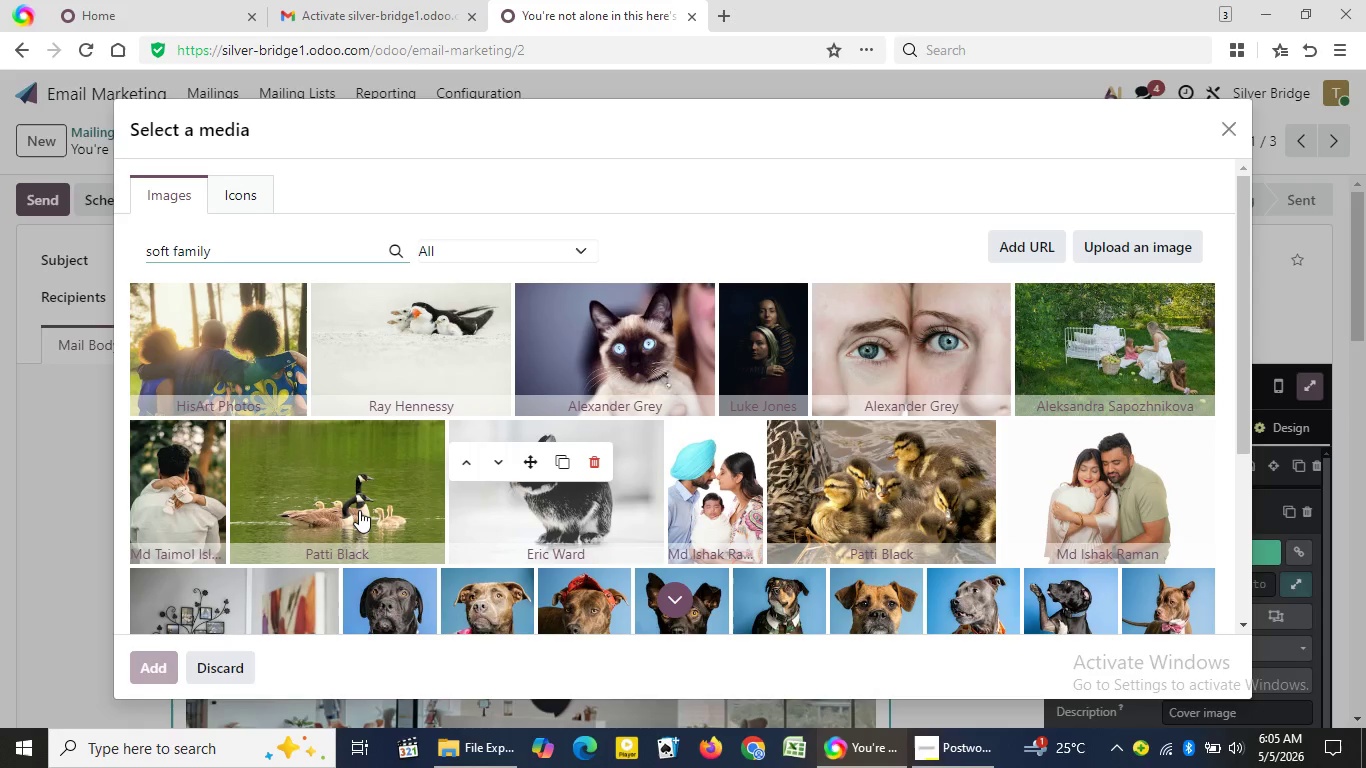 
wait(54.31)
 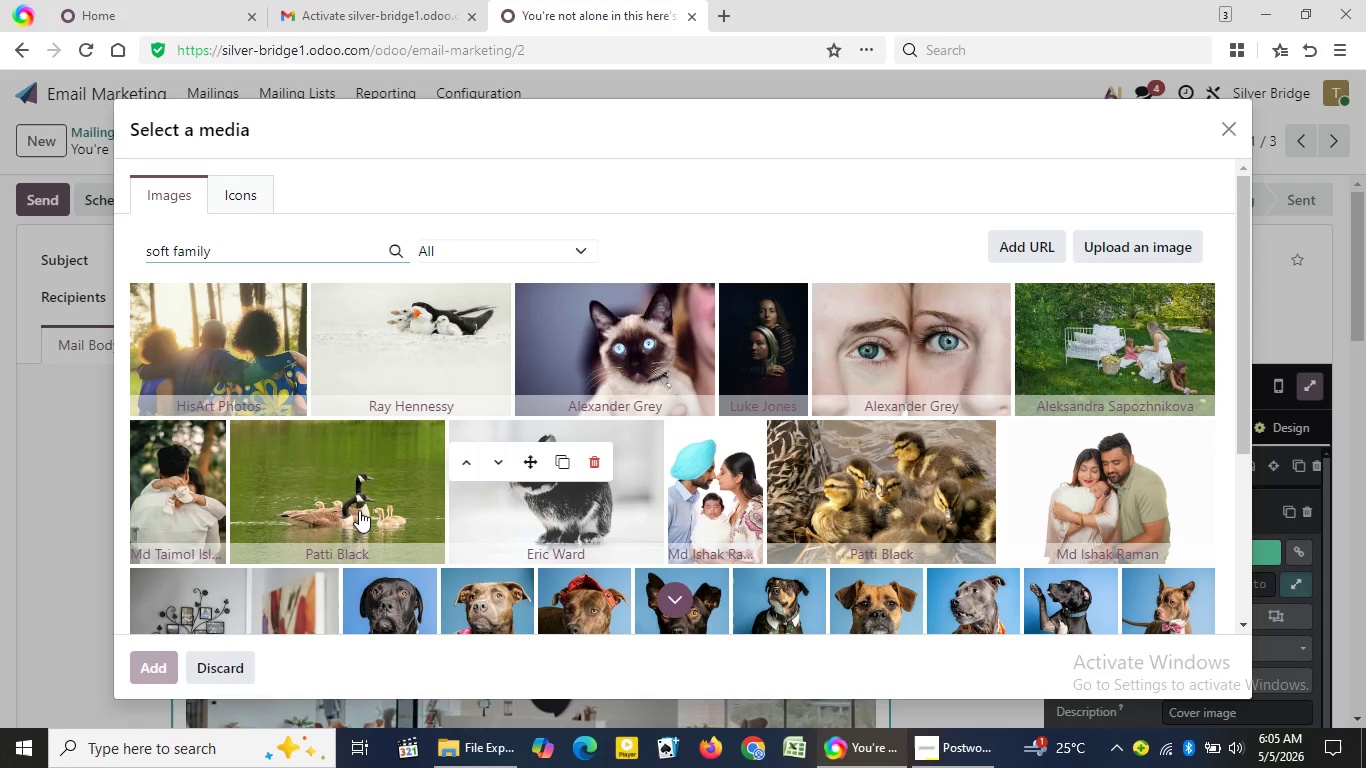 
left_click_drag(start_coordinate=[1243, 434], to_coordinate=[1229, 603])
 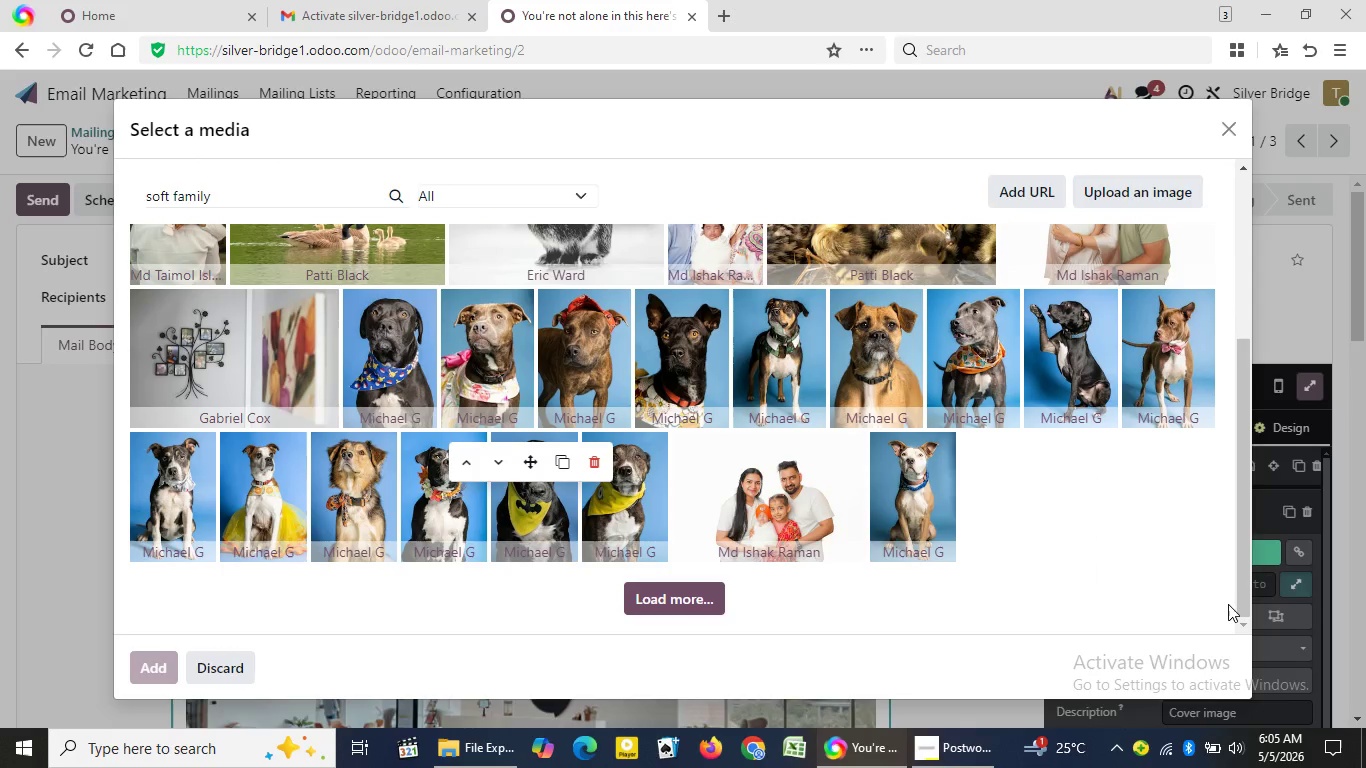 
wait(12.03)
 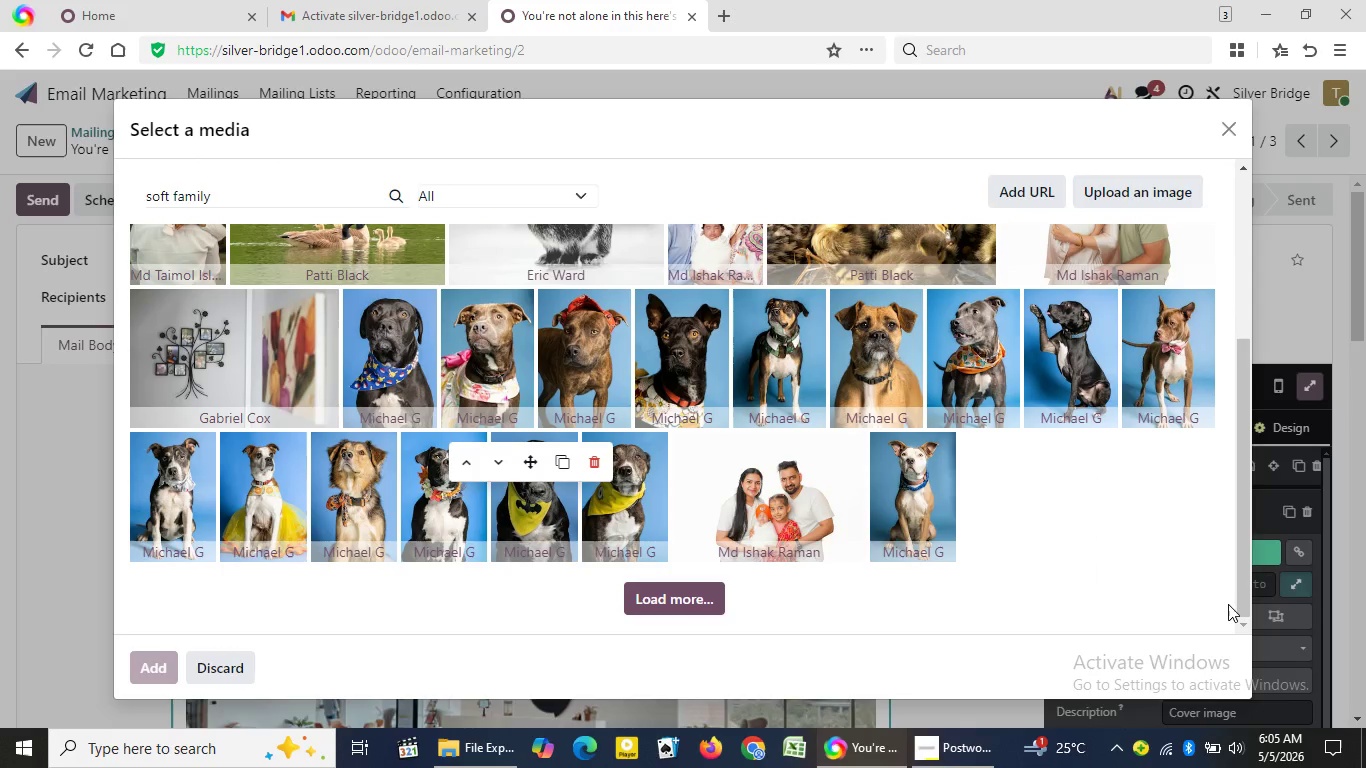 
key(Backspace)
 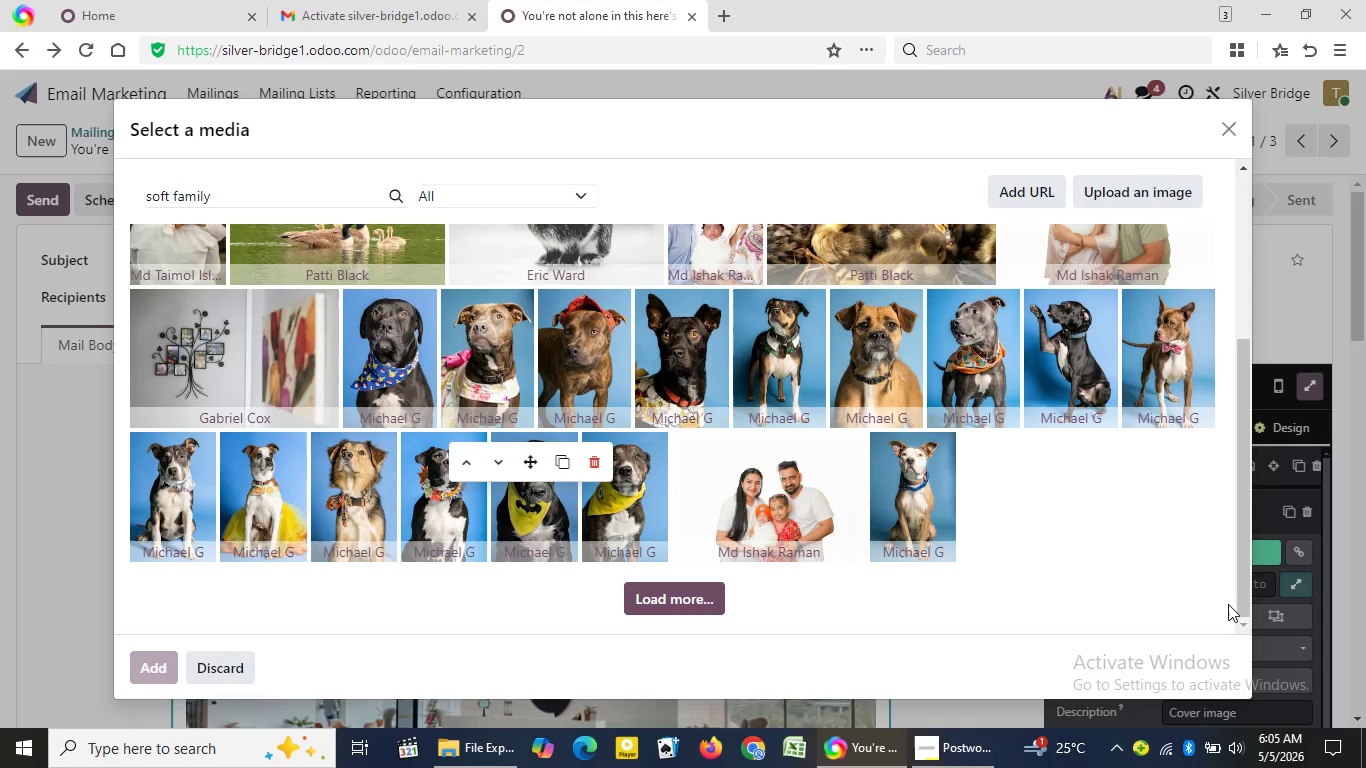 
key(Backspace)
 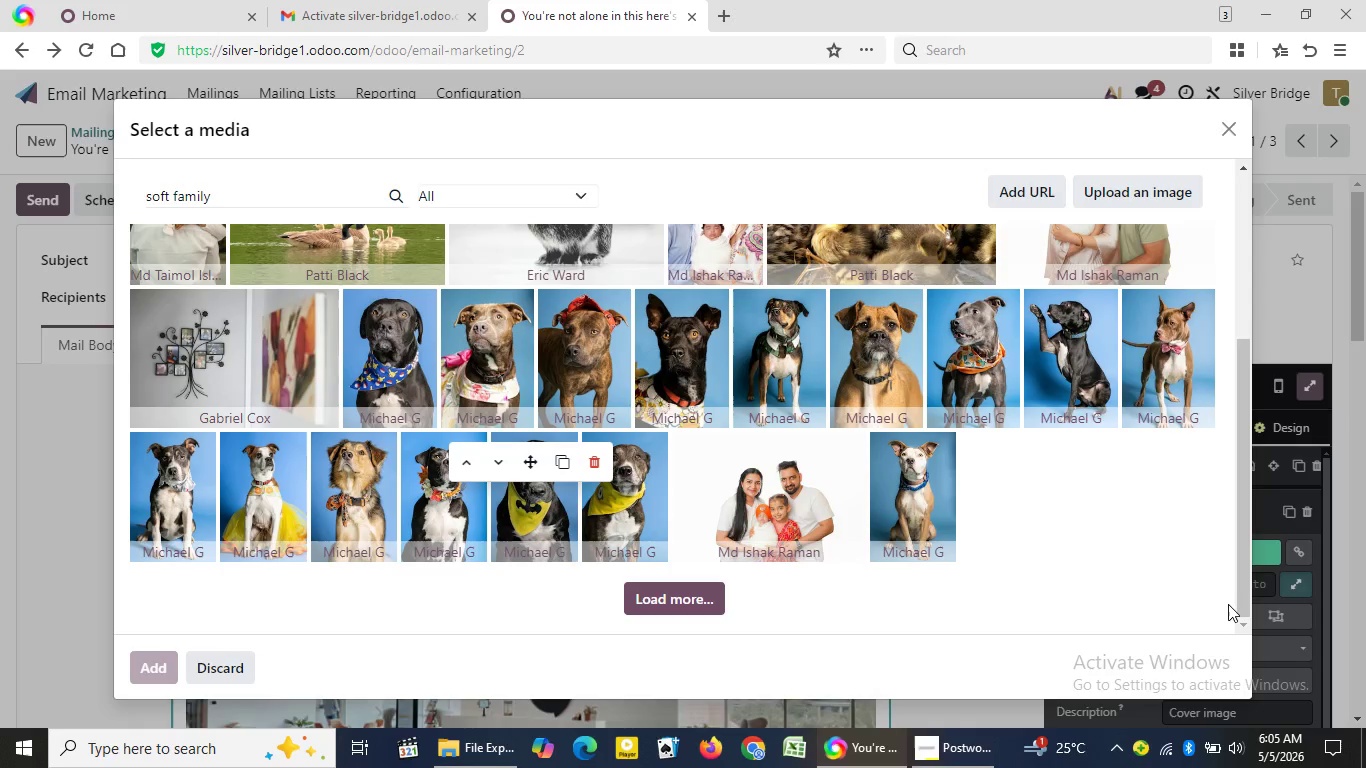 
key(Backspace)
 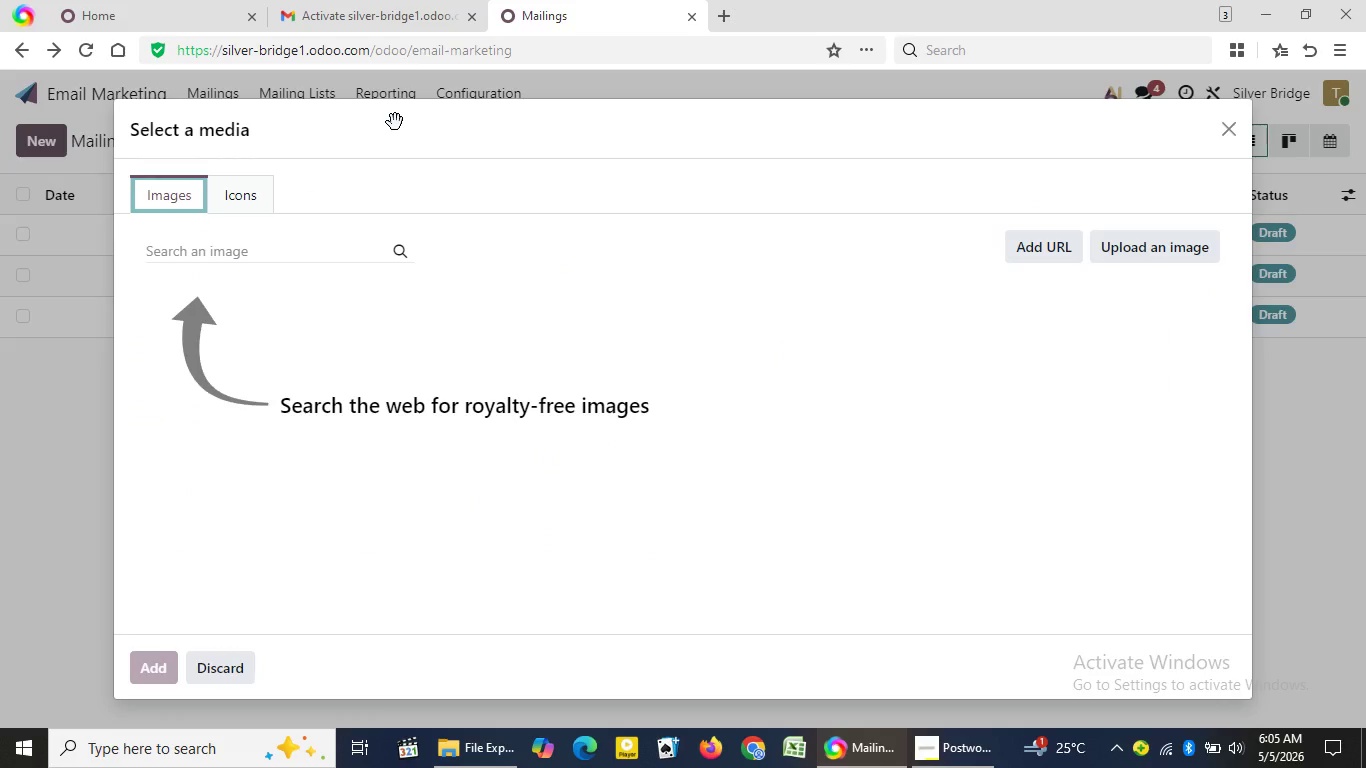 
wait(6.77)
 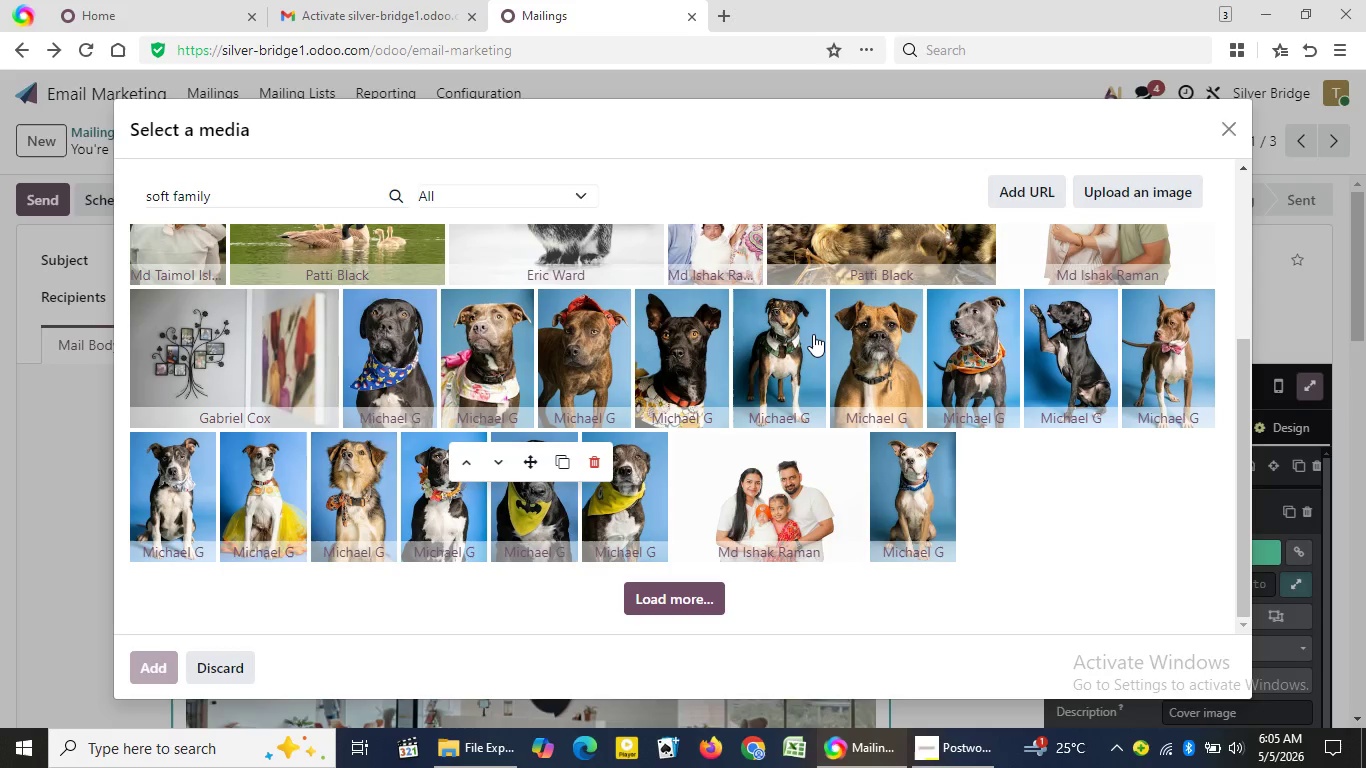 
left_click([1236, 138])
 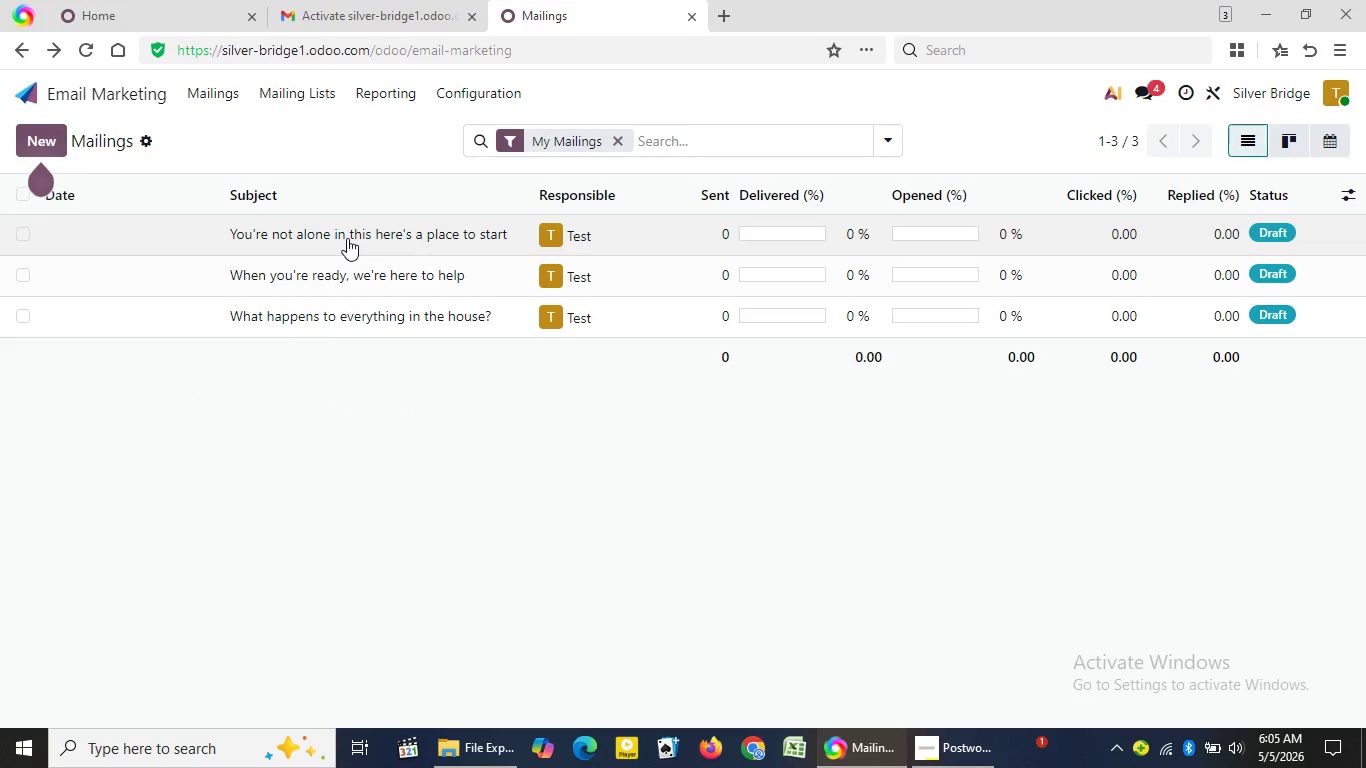 
left_click([347, 238])
 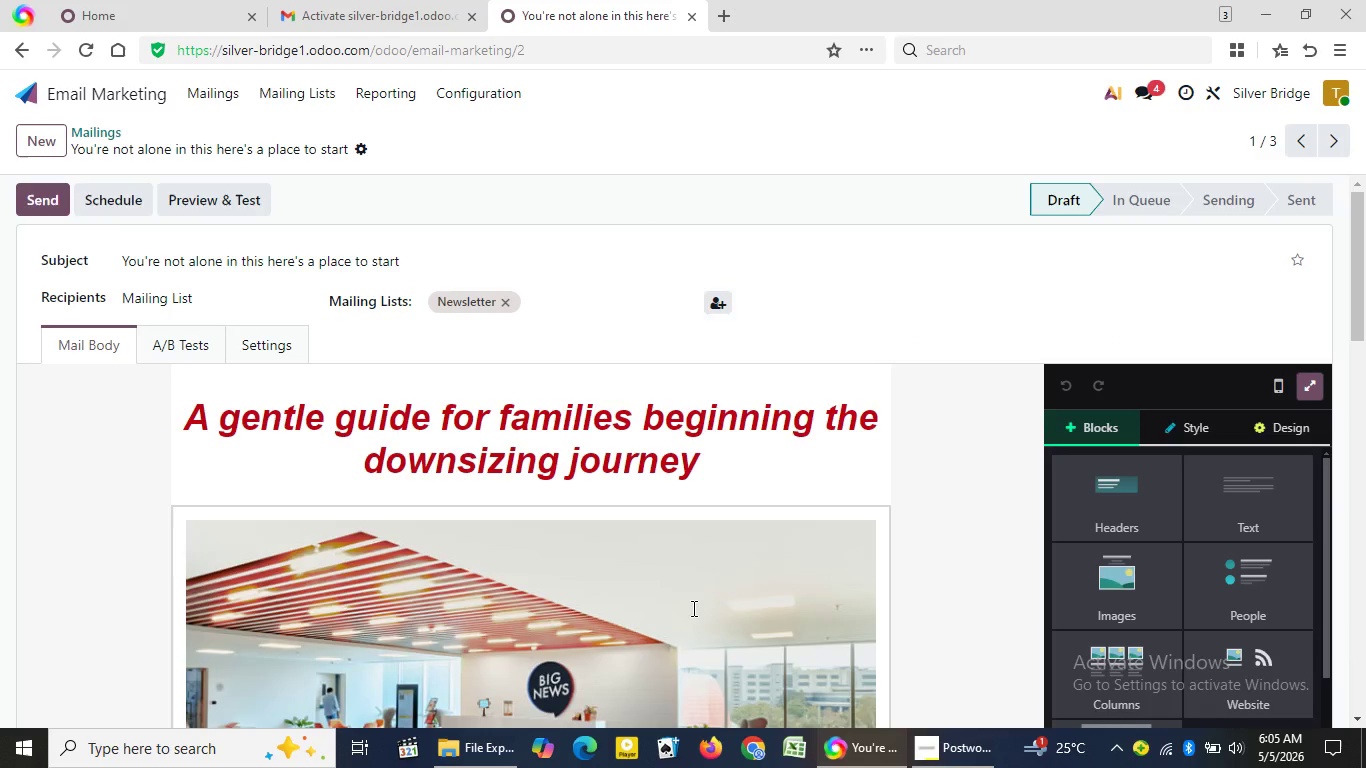 
wait(6.16)
 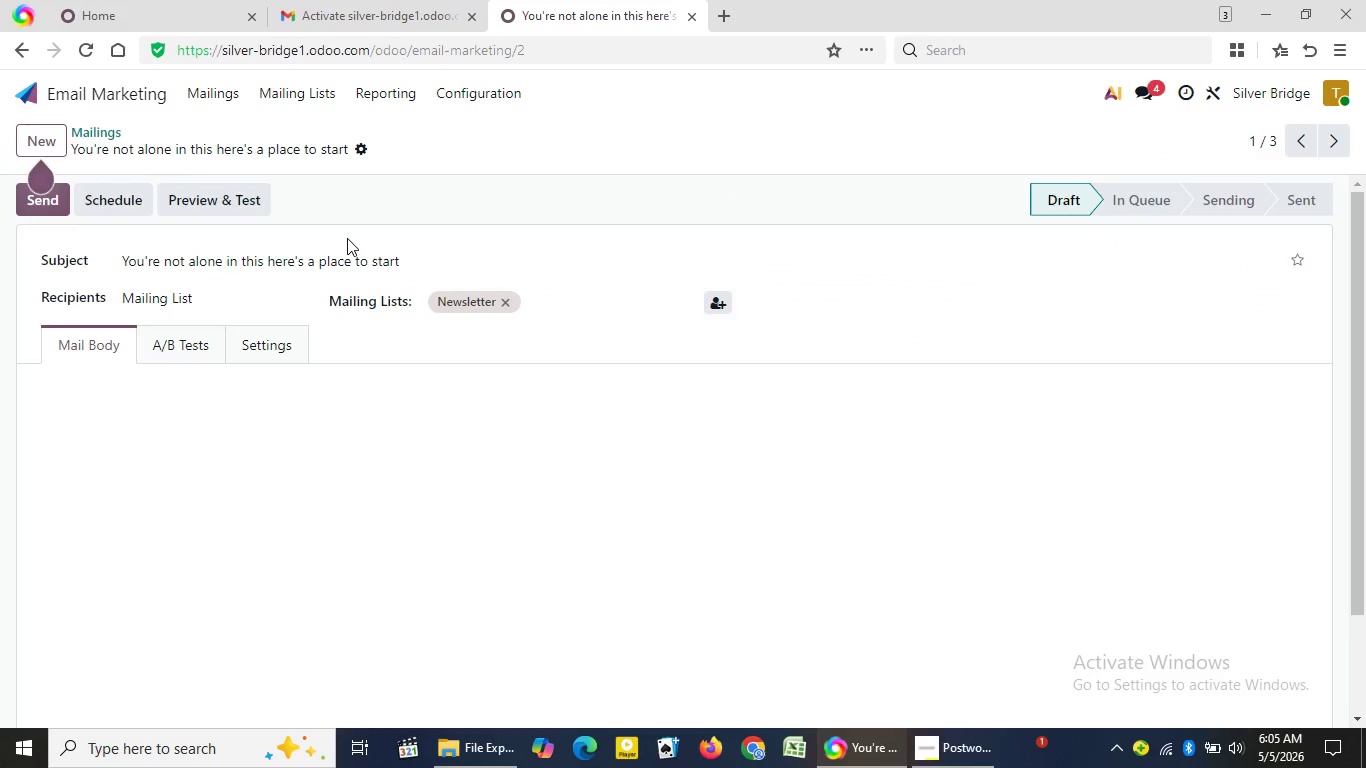 
double_click([692, 608])
 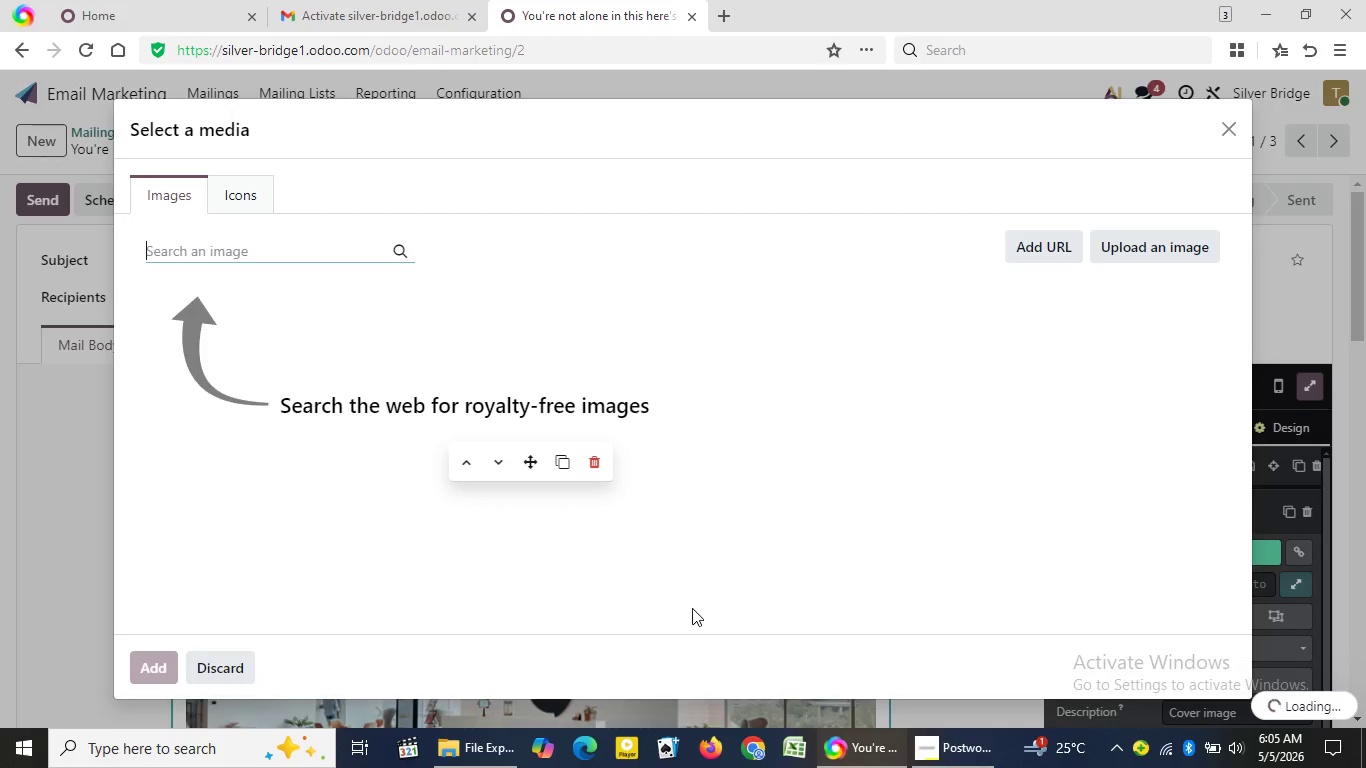 
type(senior family home convers)
 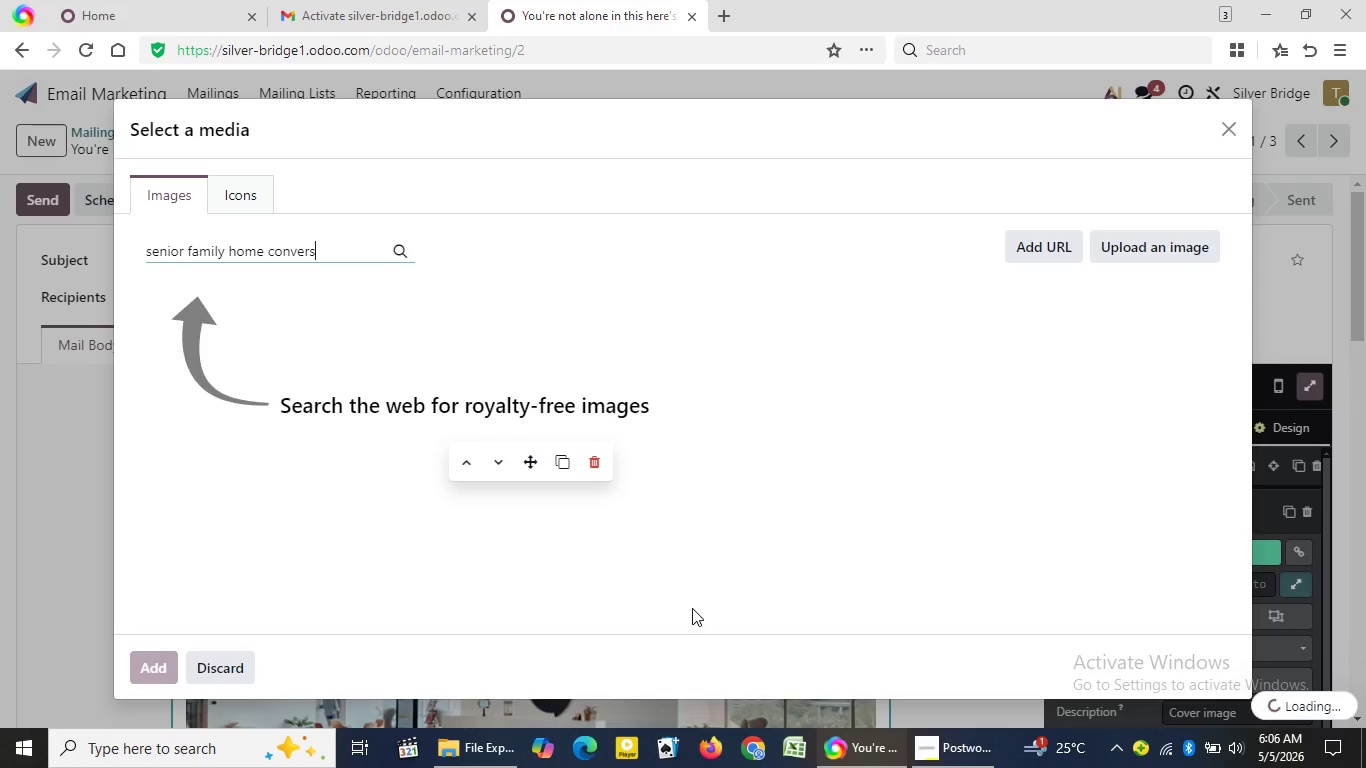 
type(ation)
 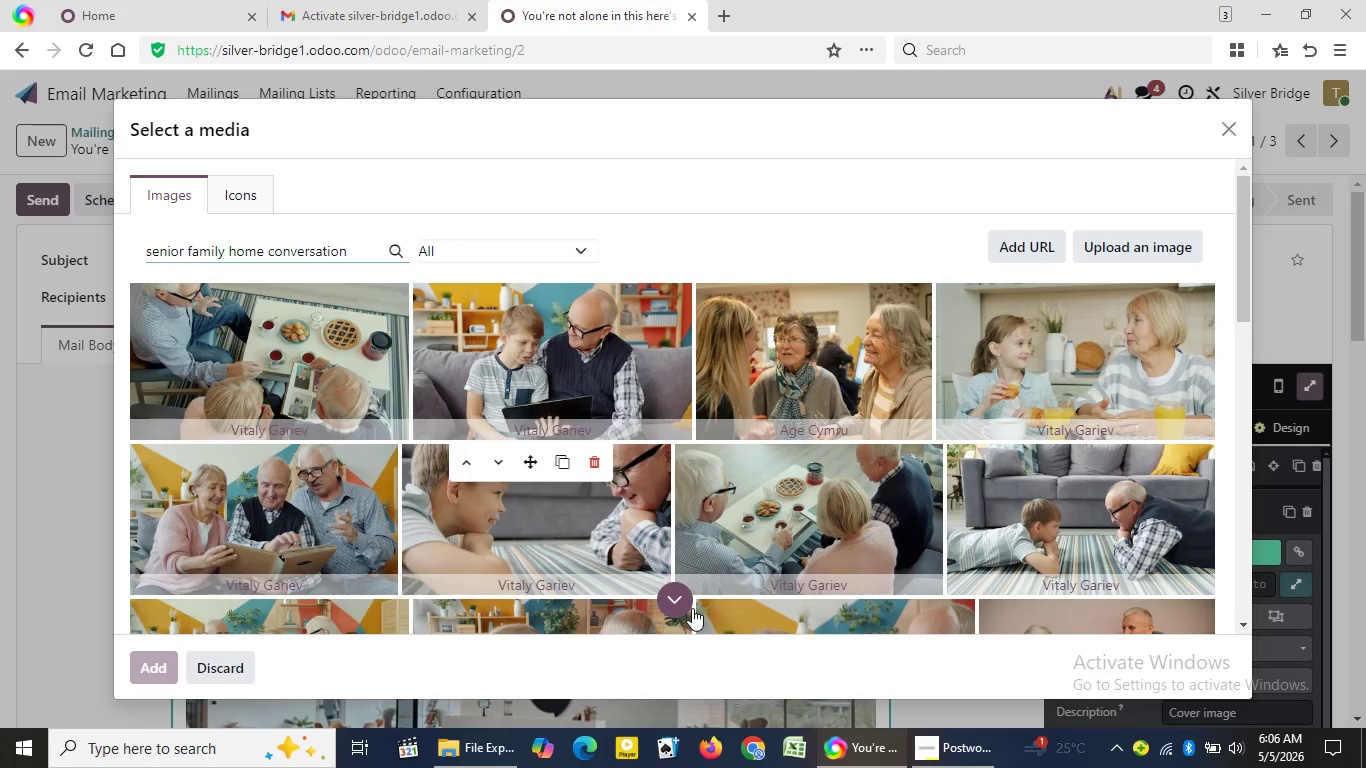 
wait(36.95)
 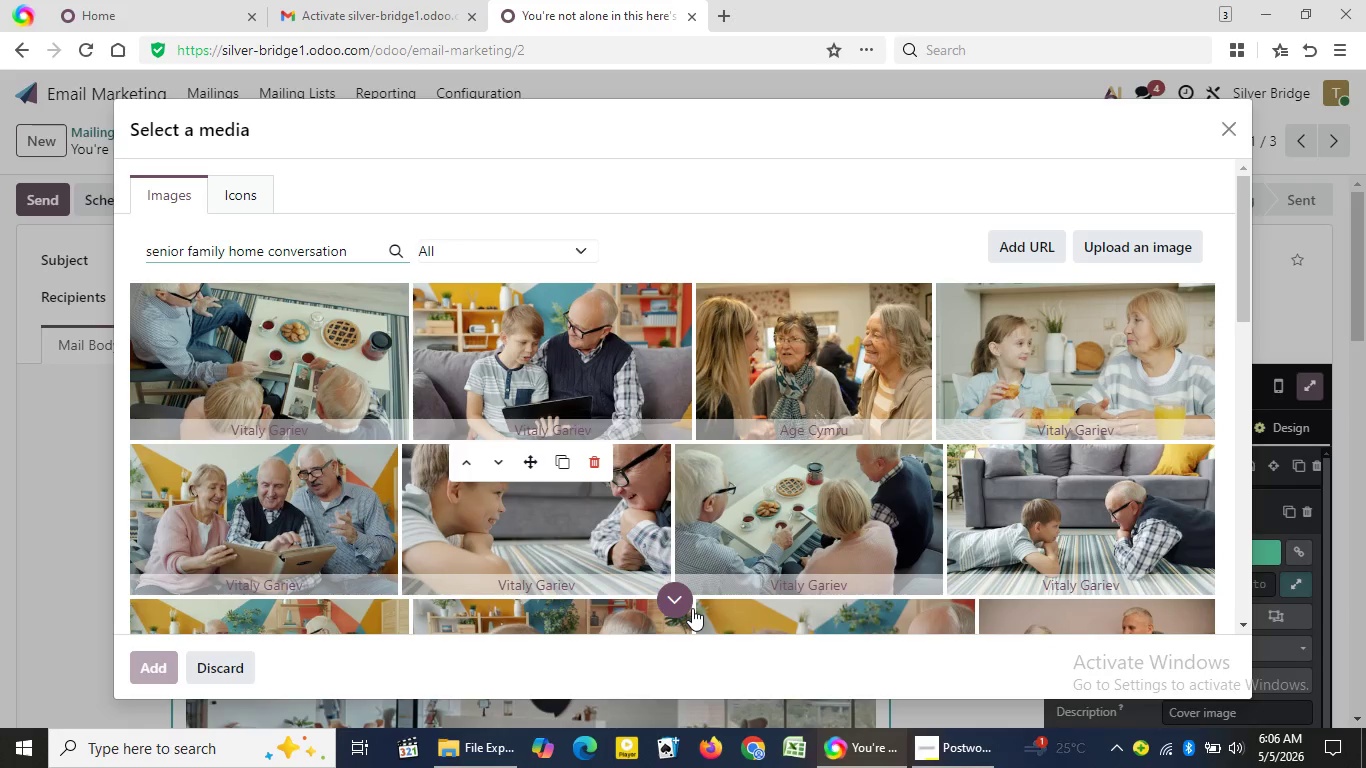 
key(Backspace)
 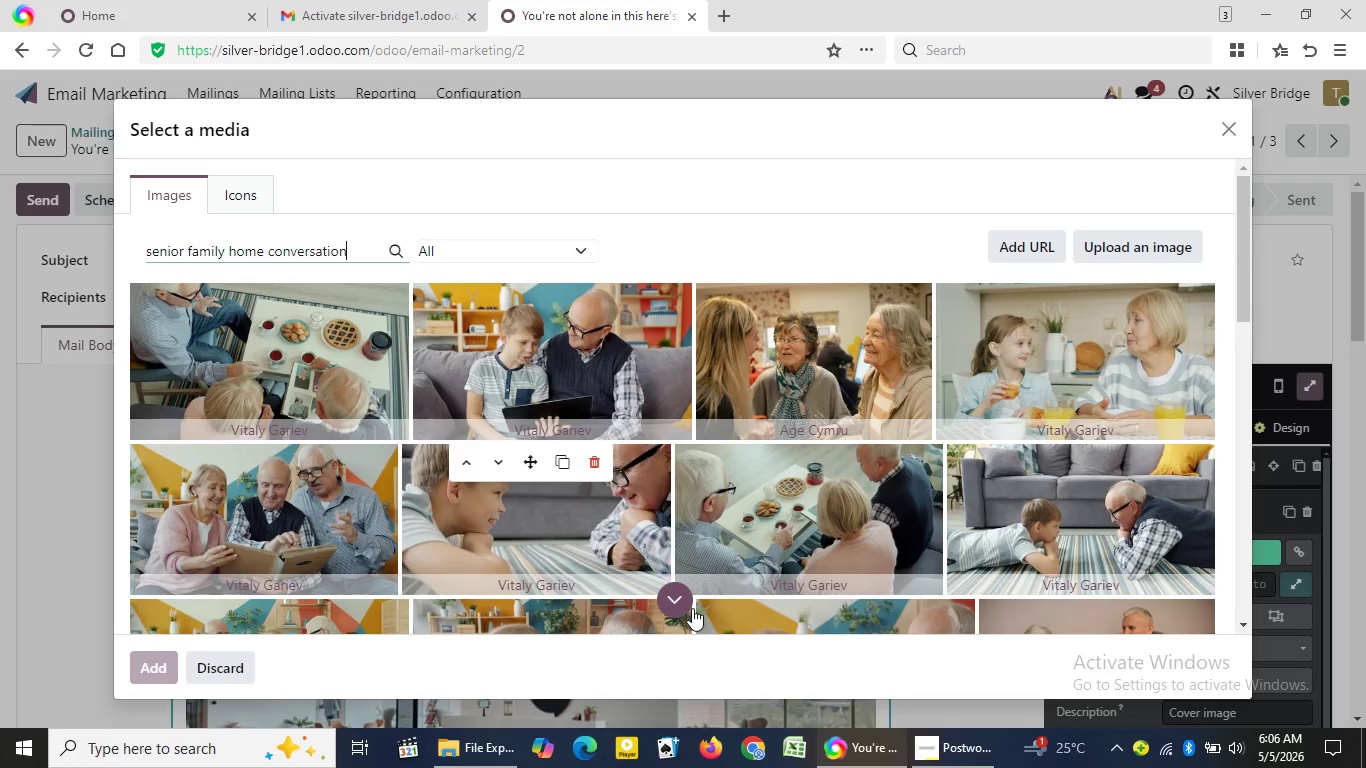 
key(Backspace)
 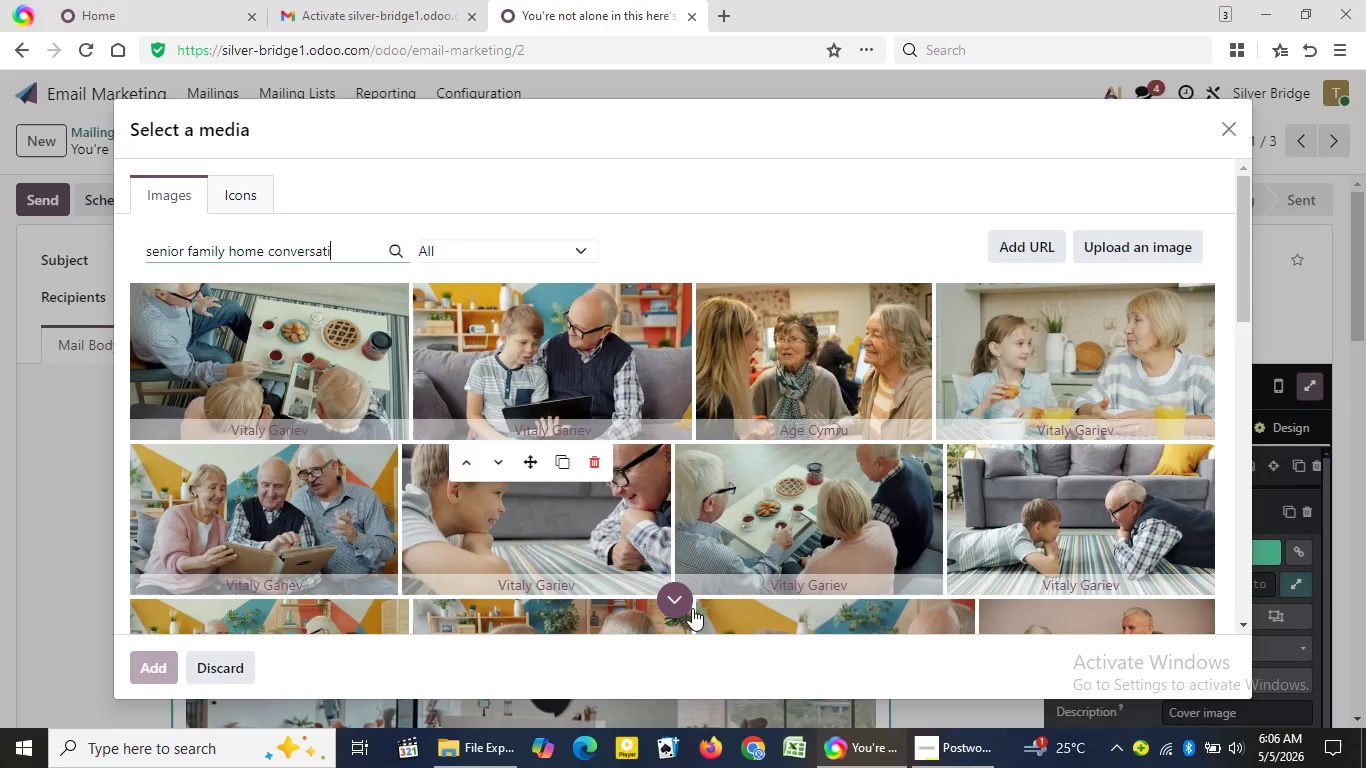 
key(Backspace)
 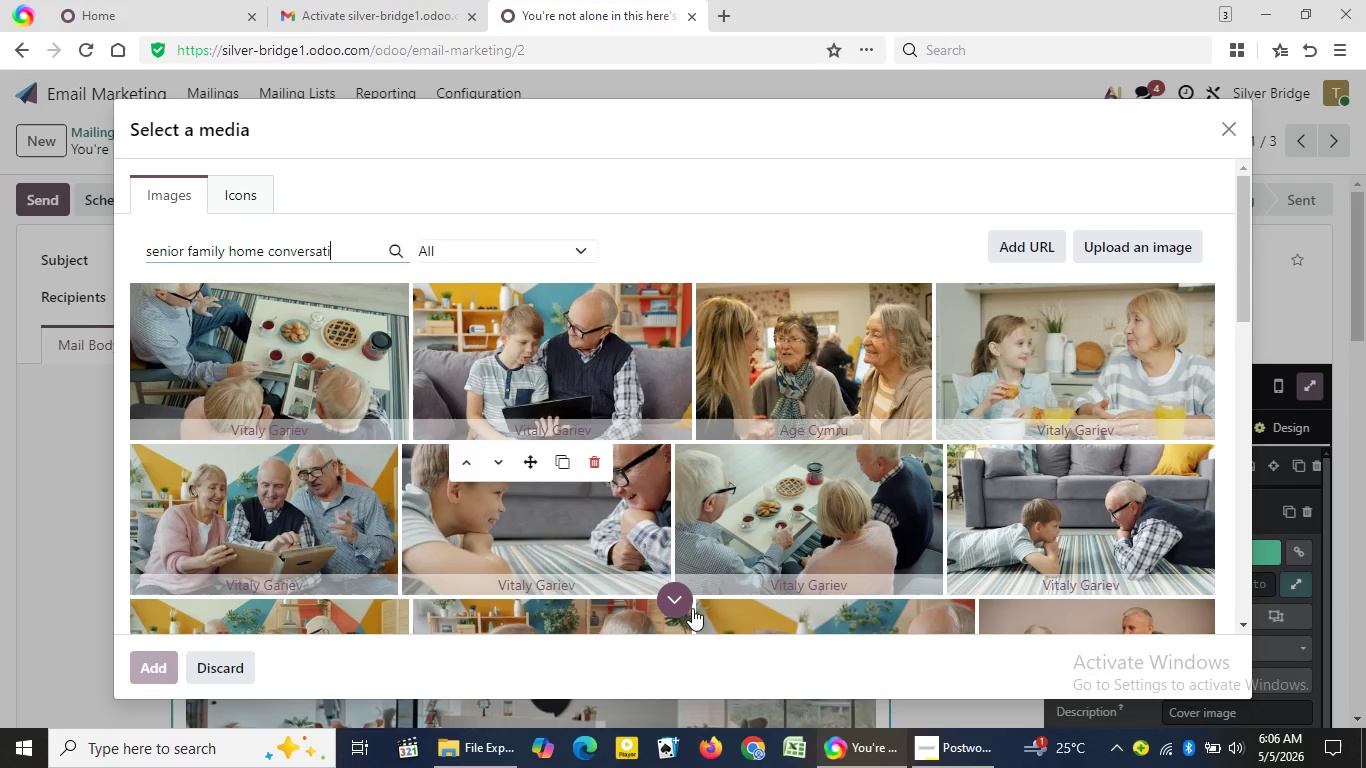 
key(Backspace)
 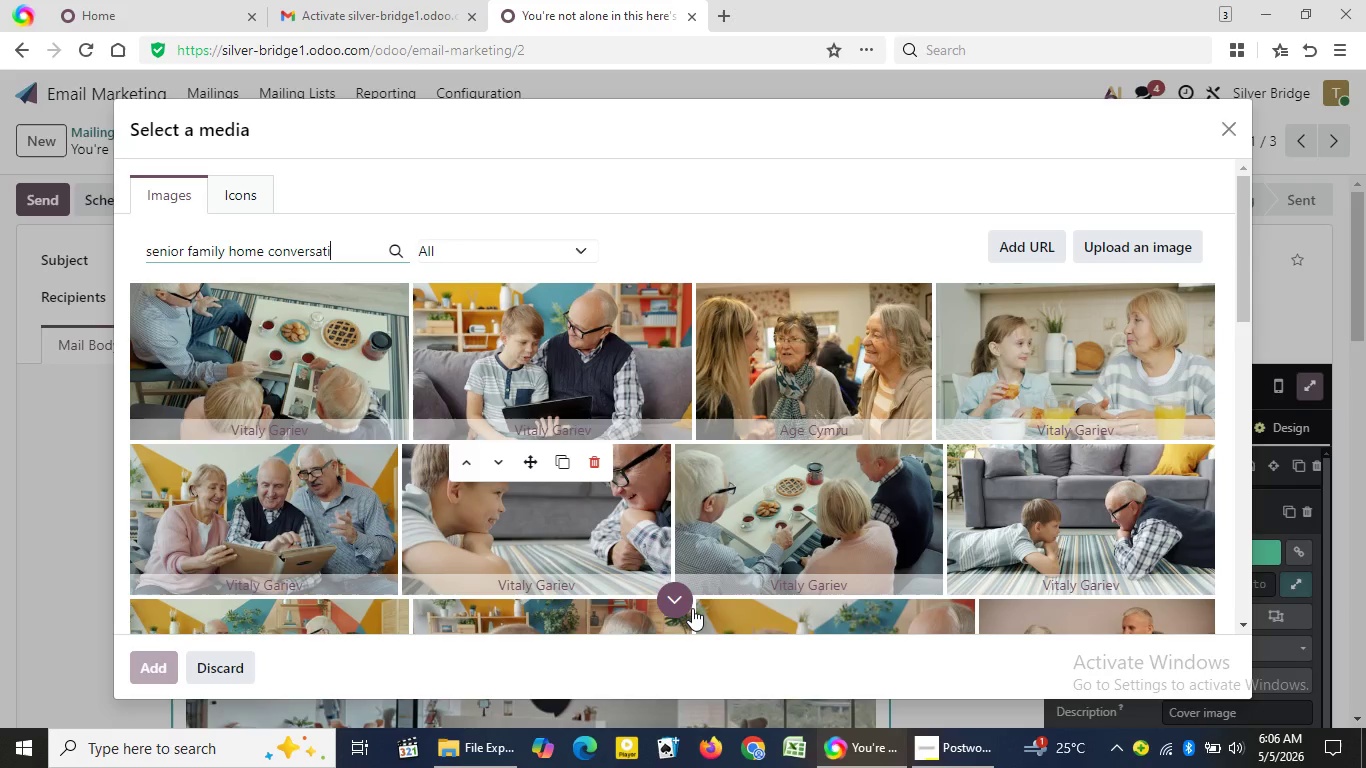 
key(Backspace)
 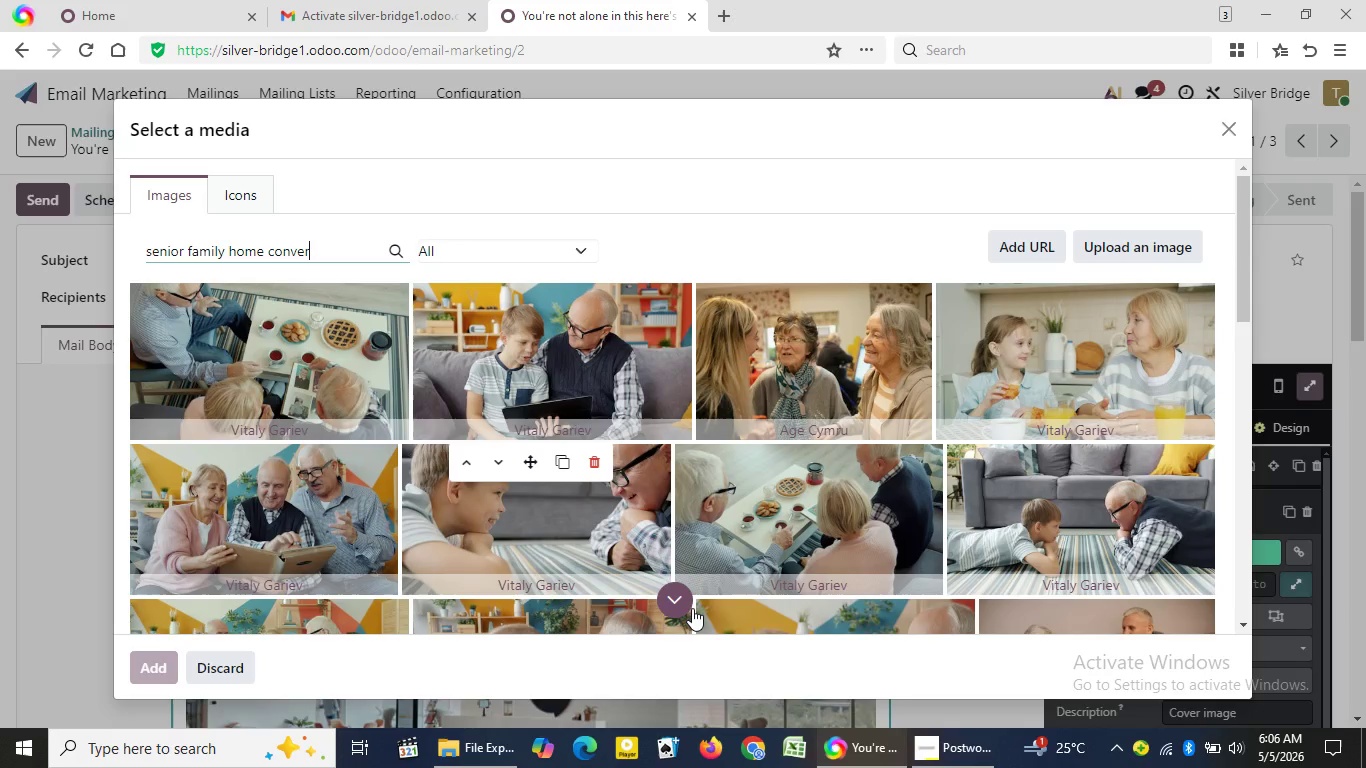 
key(Backspace)
 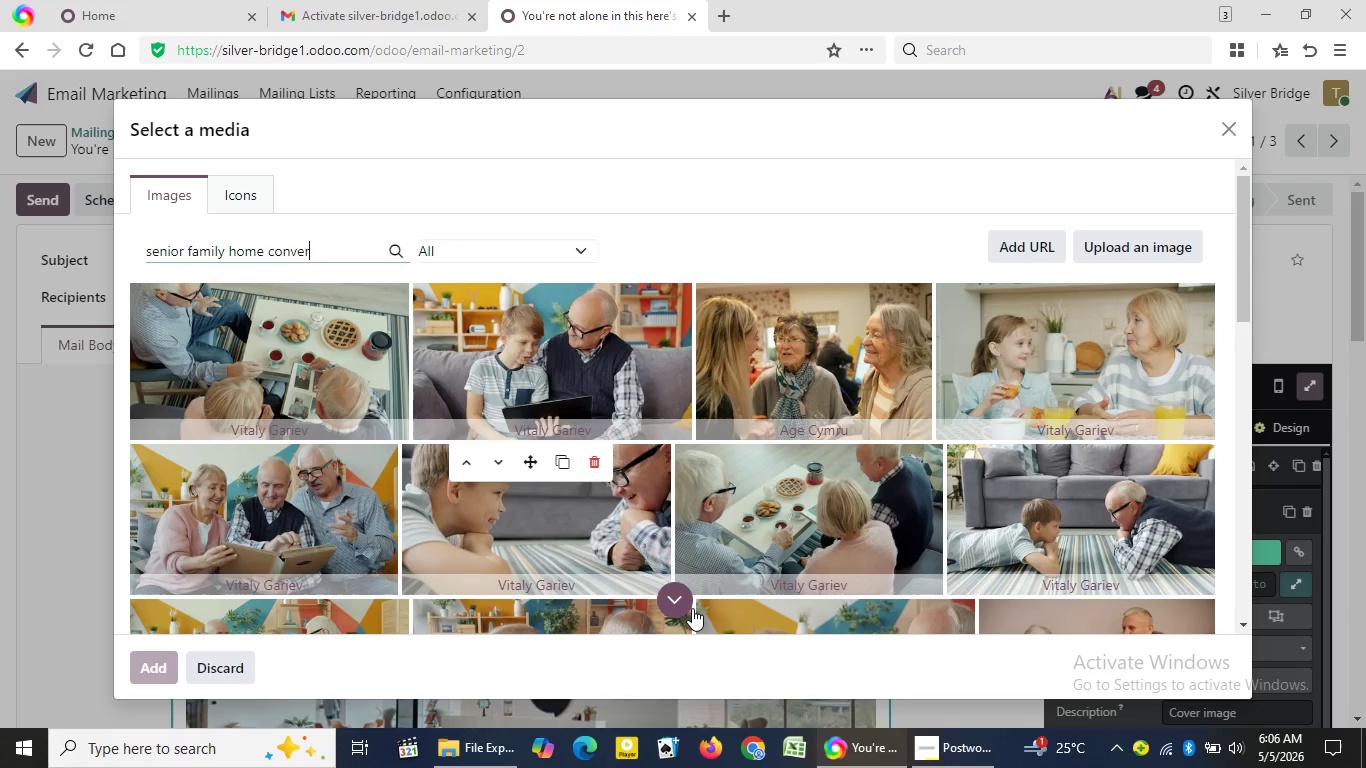 
key(Backspace)
 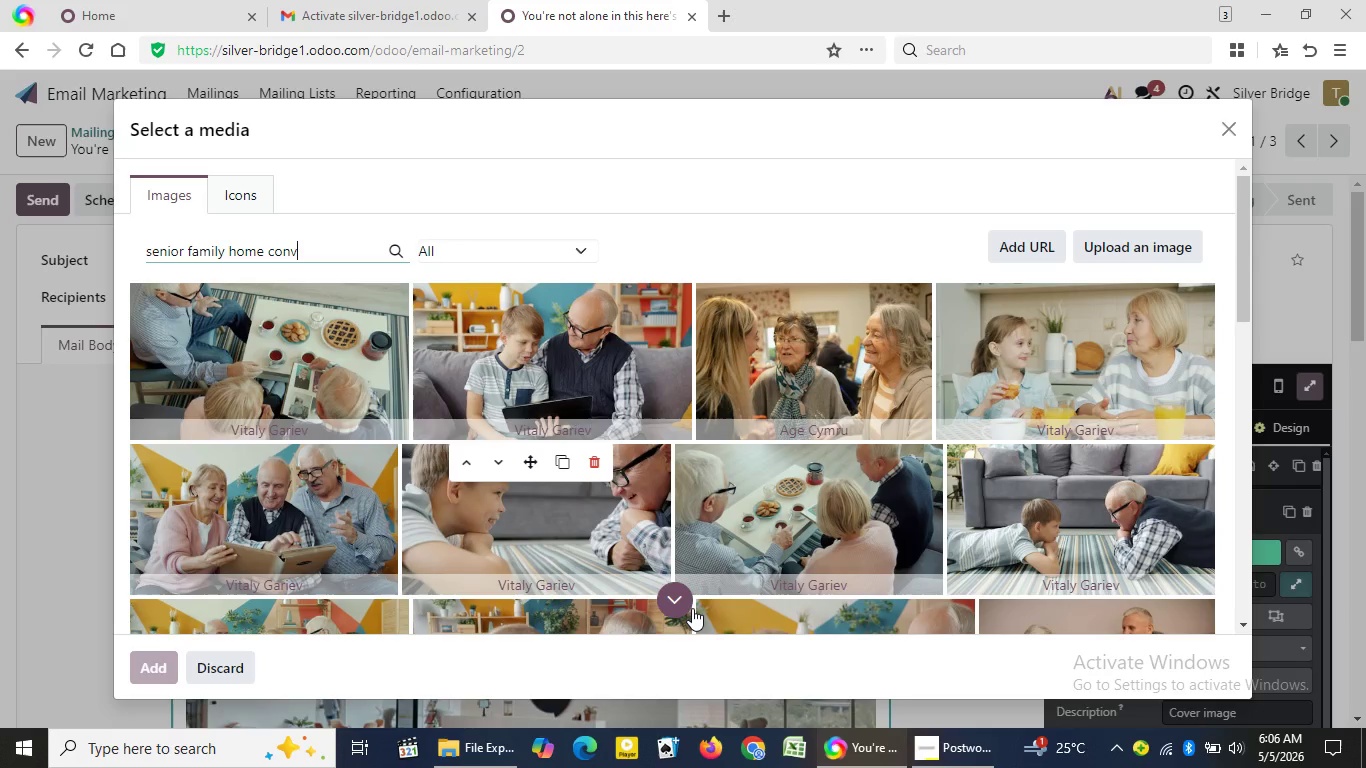 
key(Backspace)
 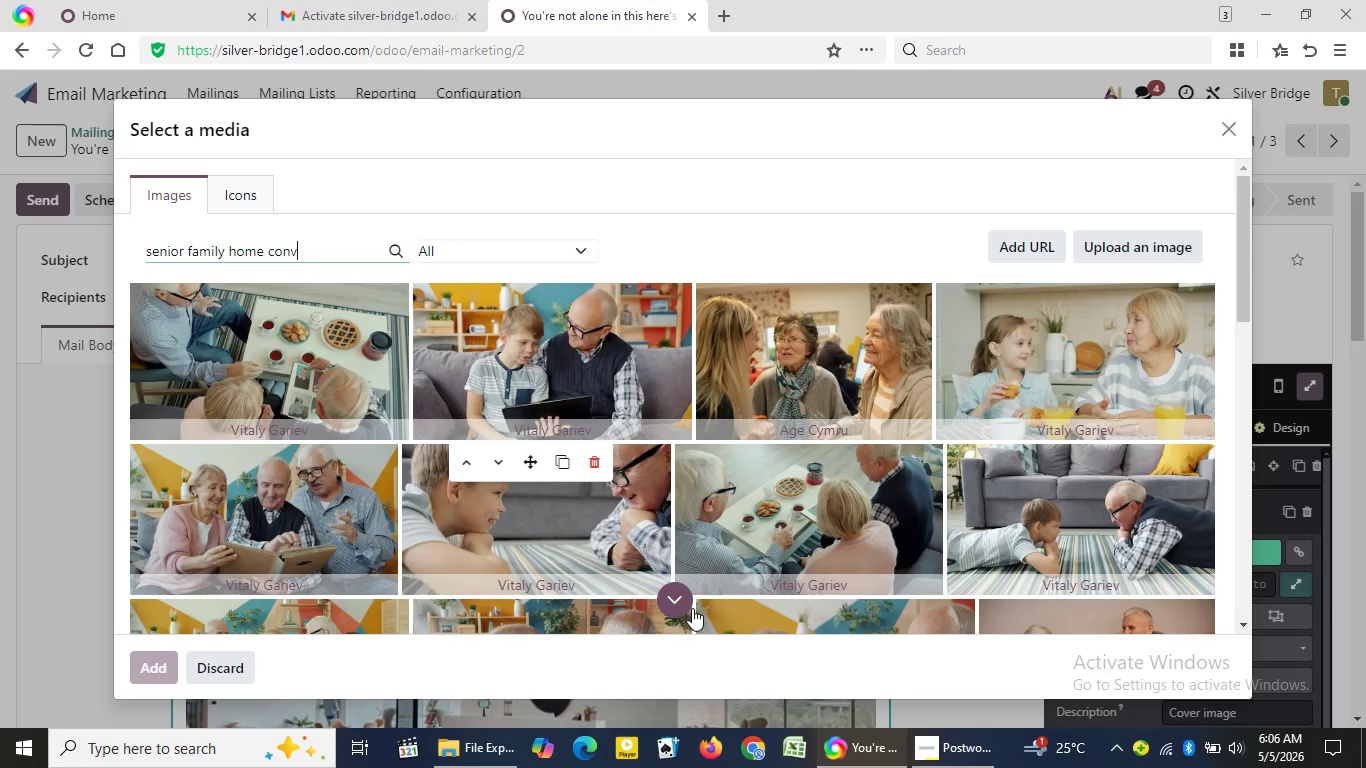 
key(Backspace)
 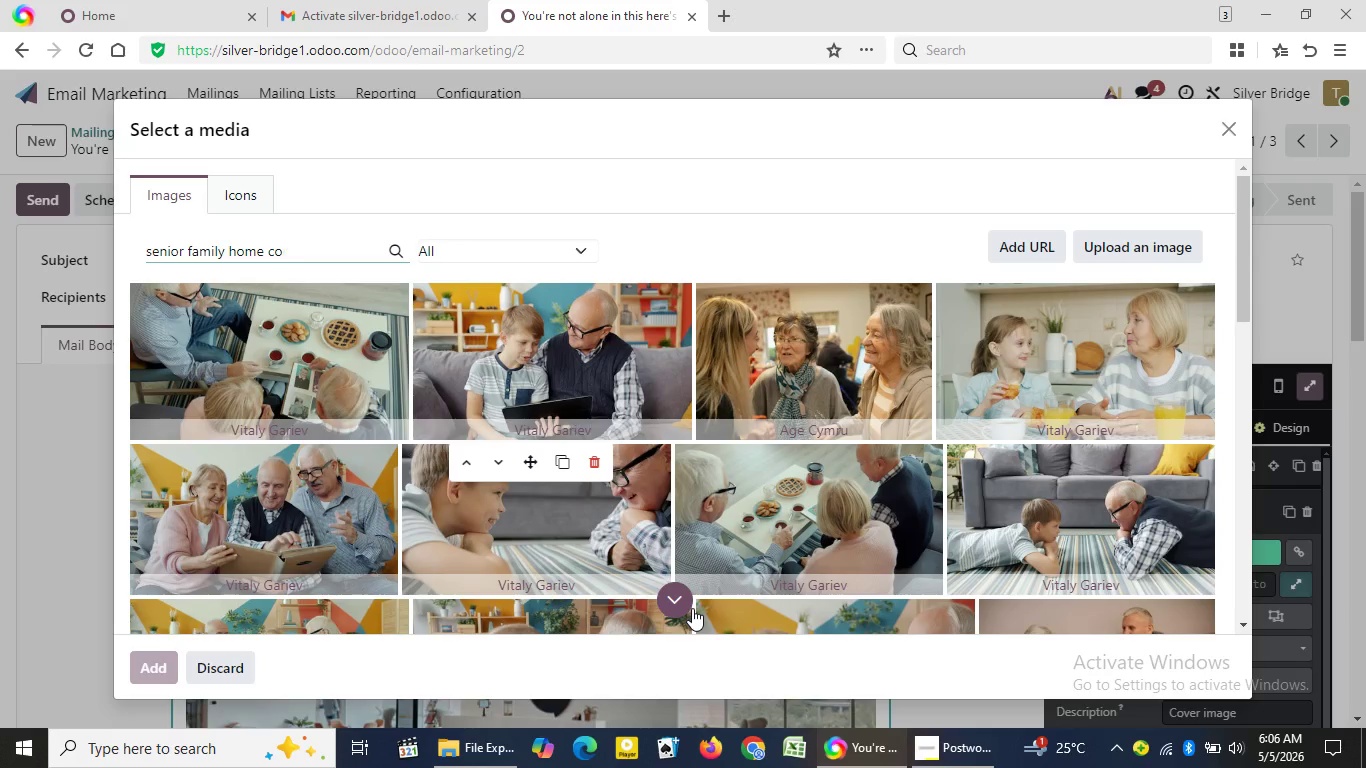 
key(Backspace)
 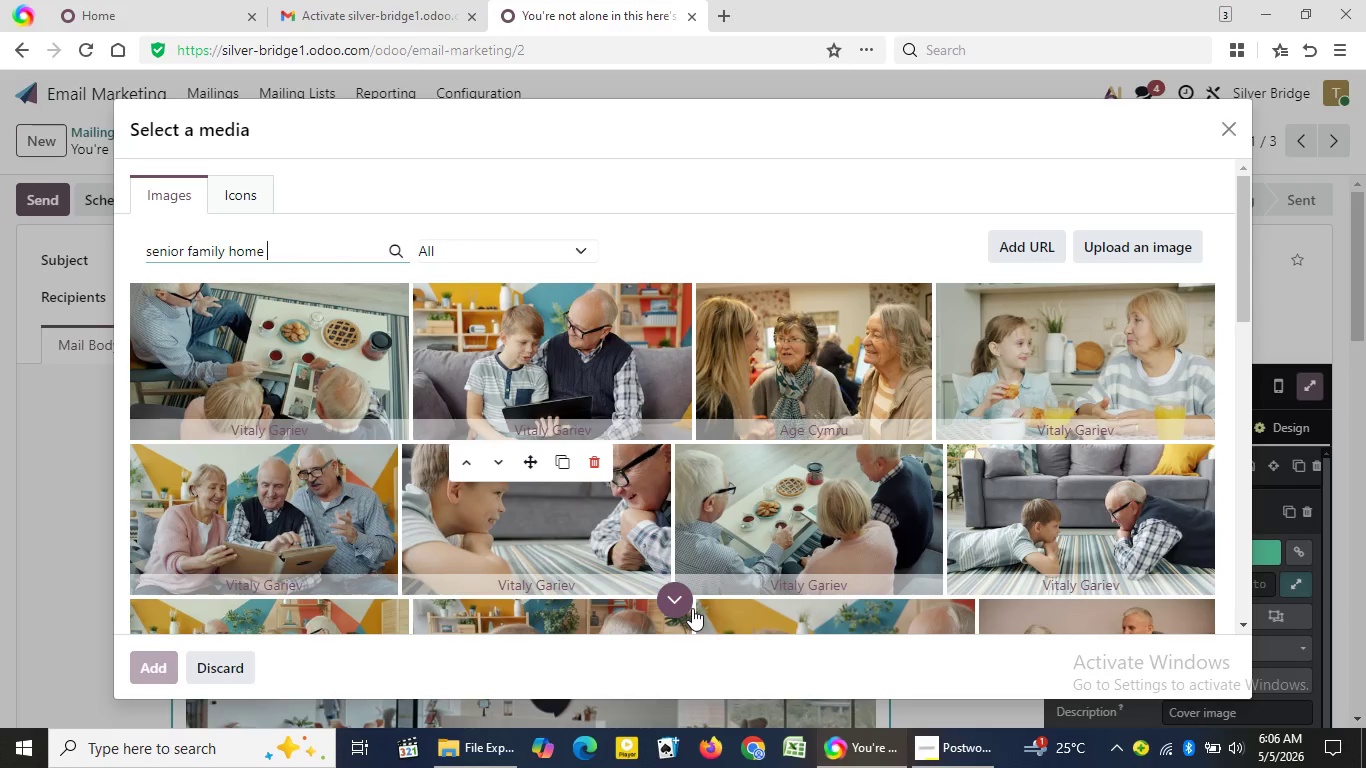 
key(Backspace)
 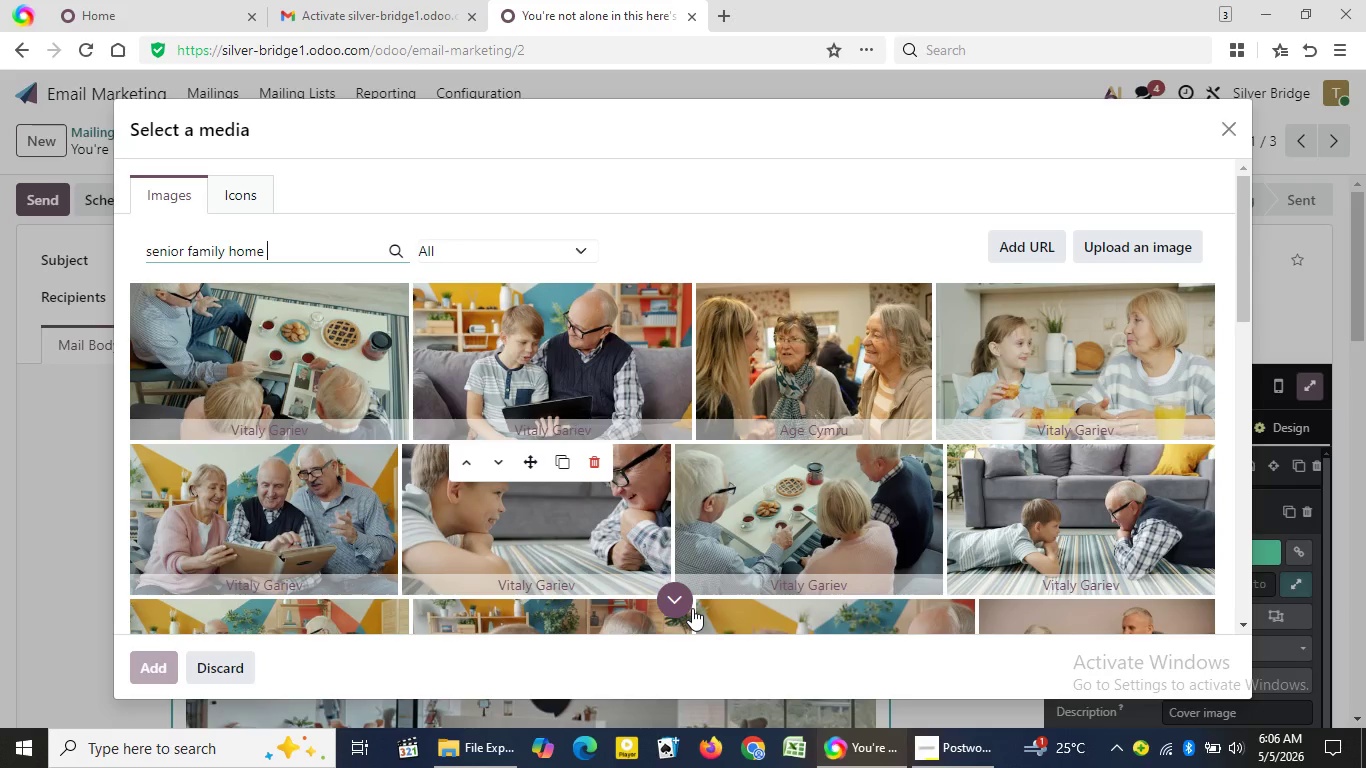 
key(Backspace)
 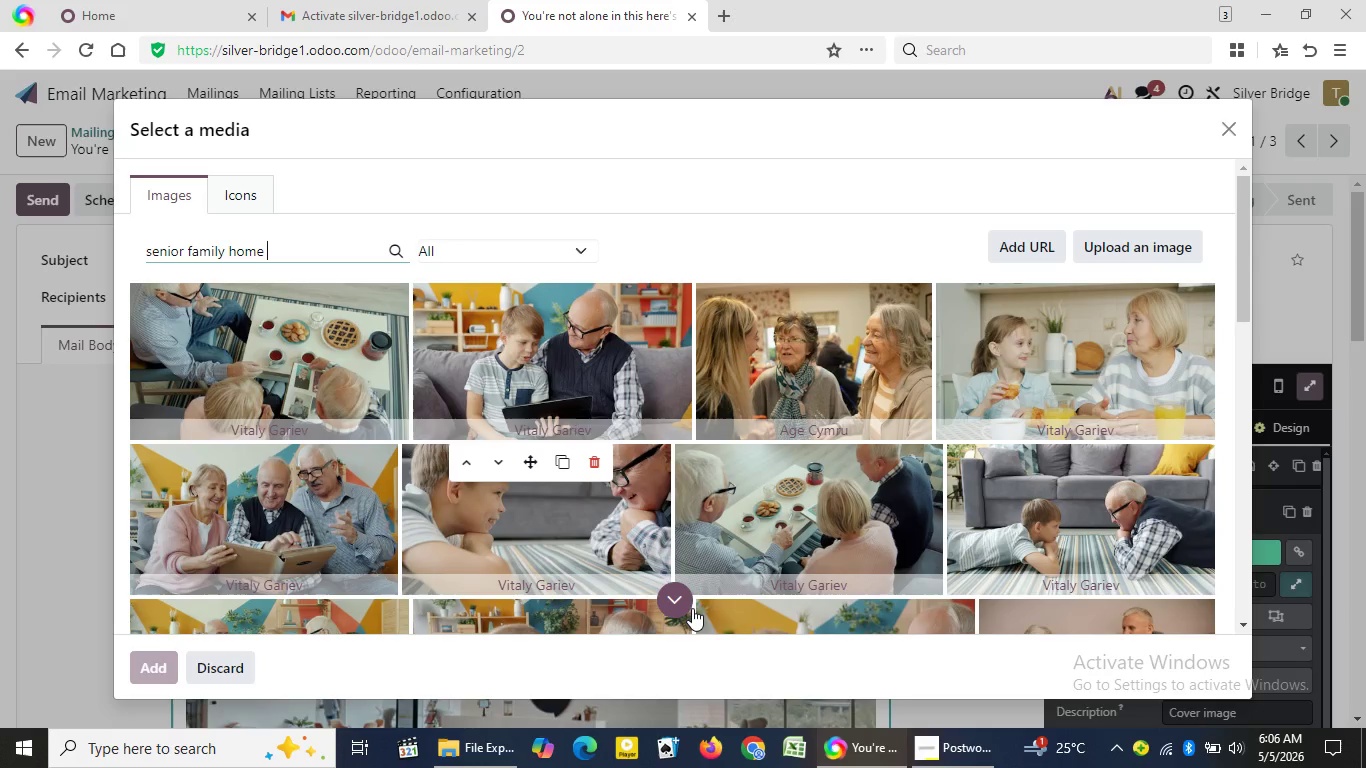 
key(Backspace)
 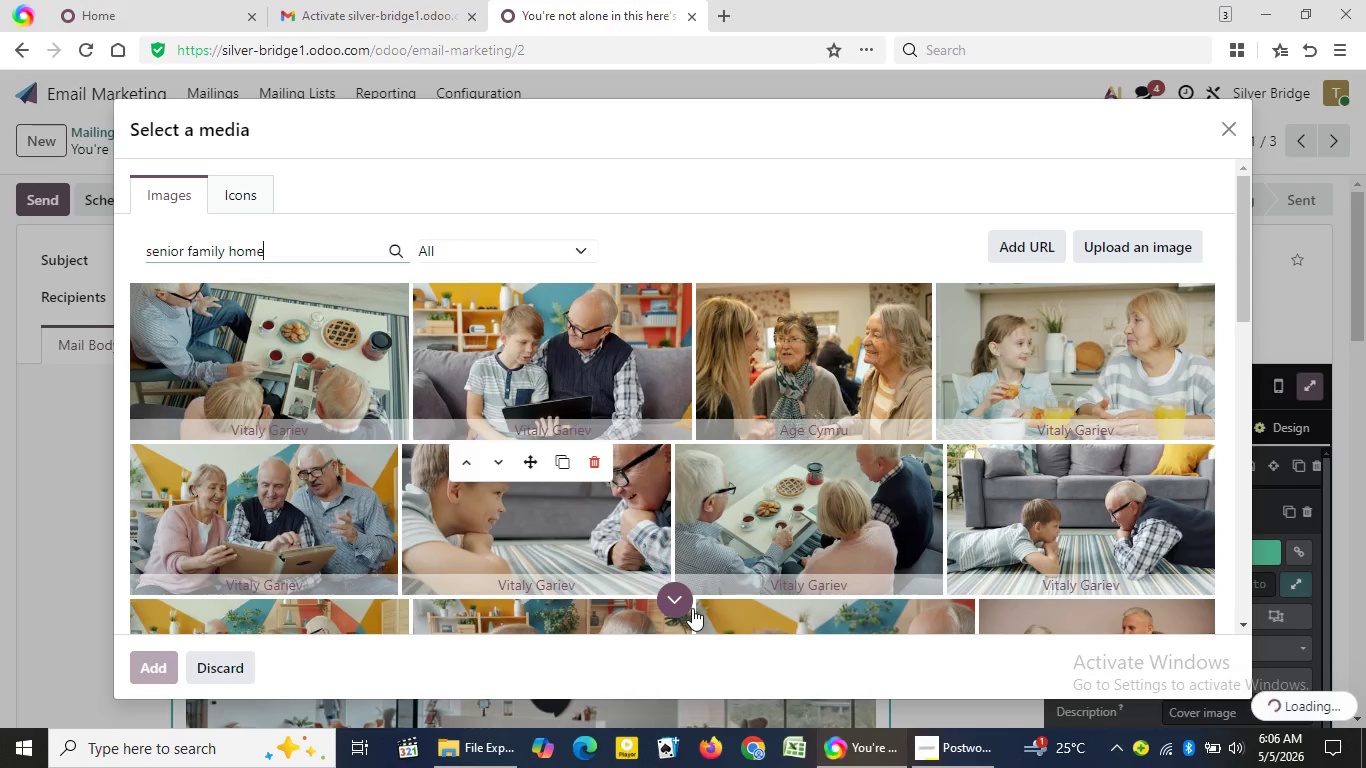 
key(Backspace)
 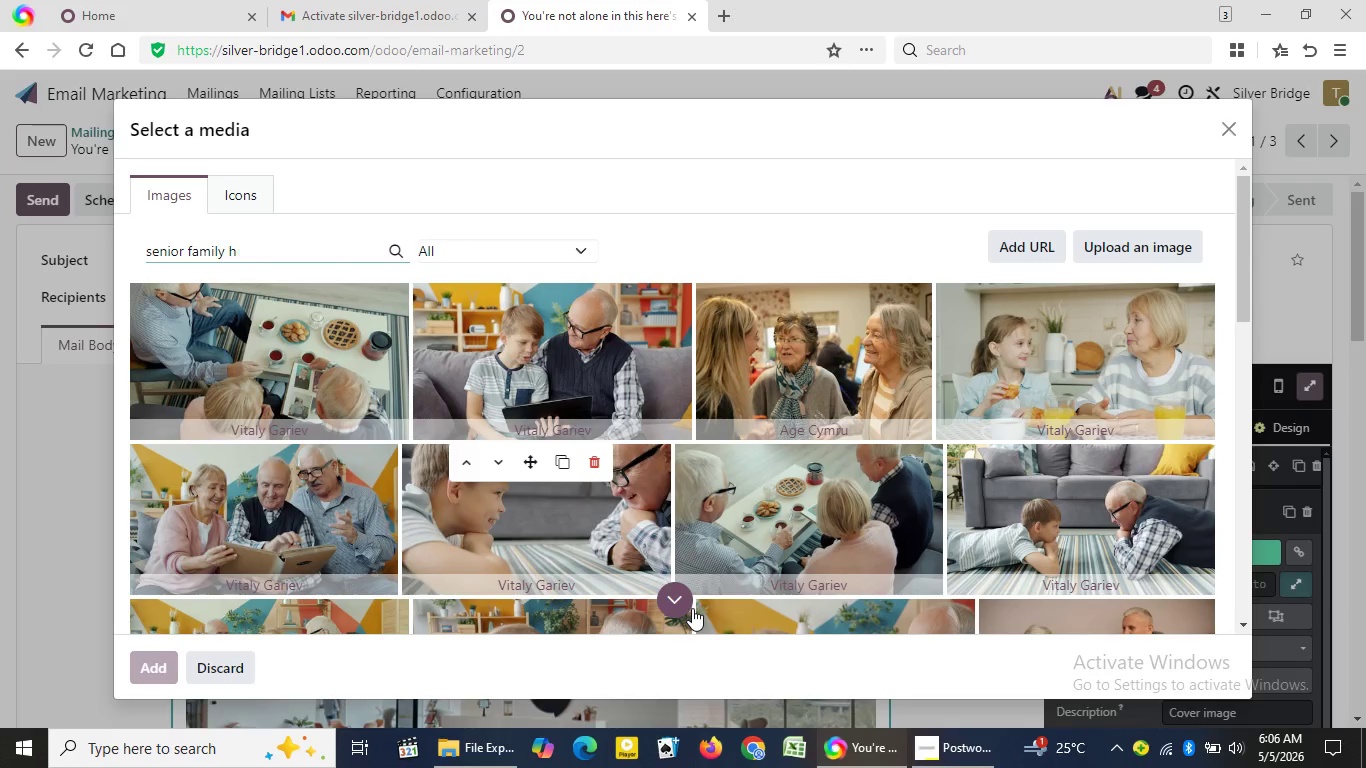 
key(Backspace)
 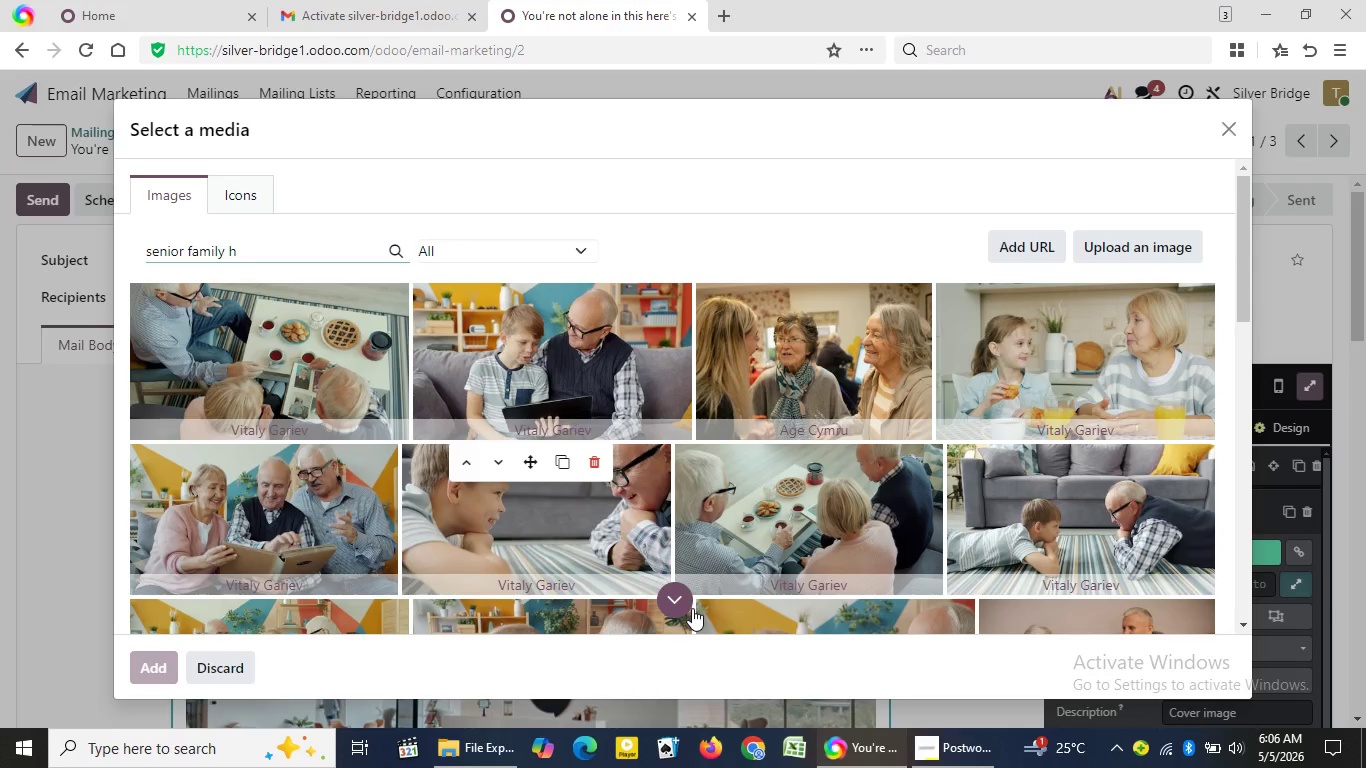 
key(Backspace)
 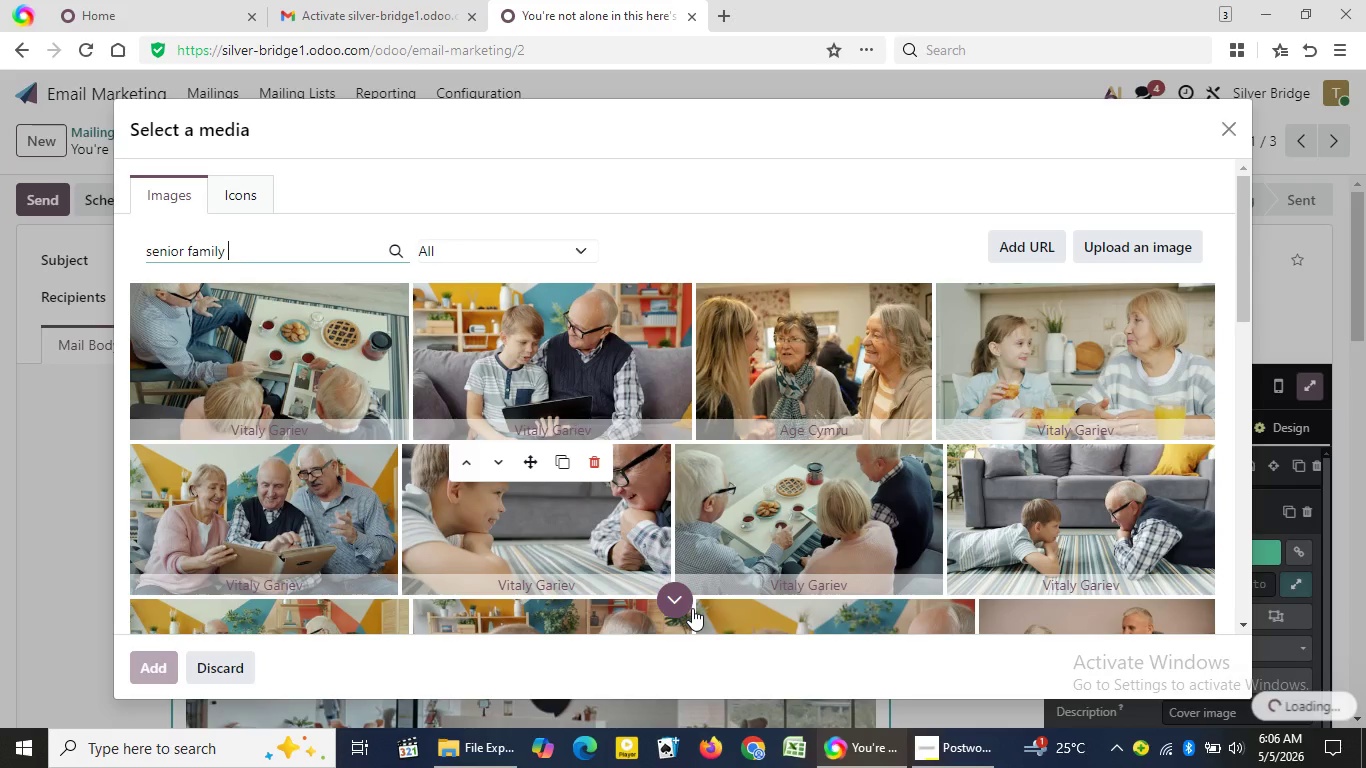 
key(Backspace)
 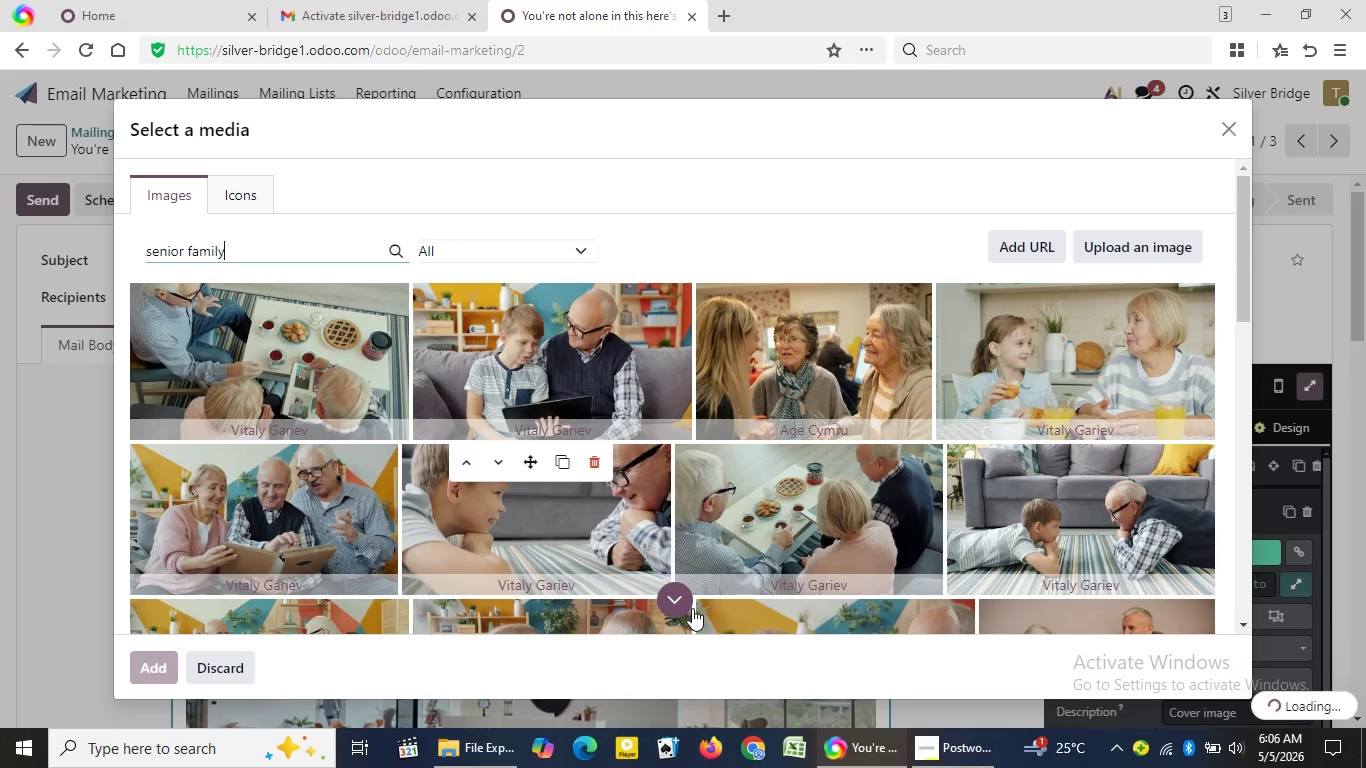 
key(Backspace)
 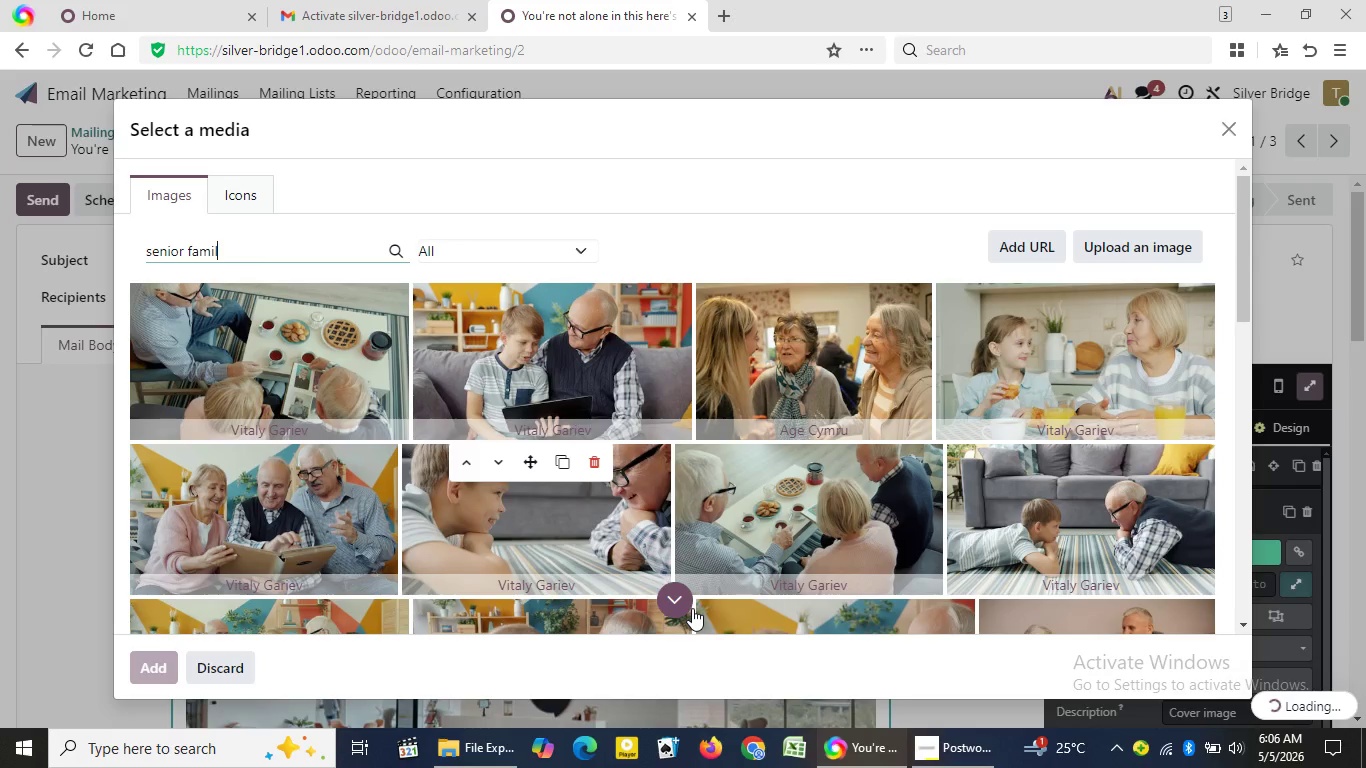 
key(Backspace)
 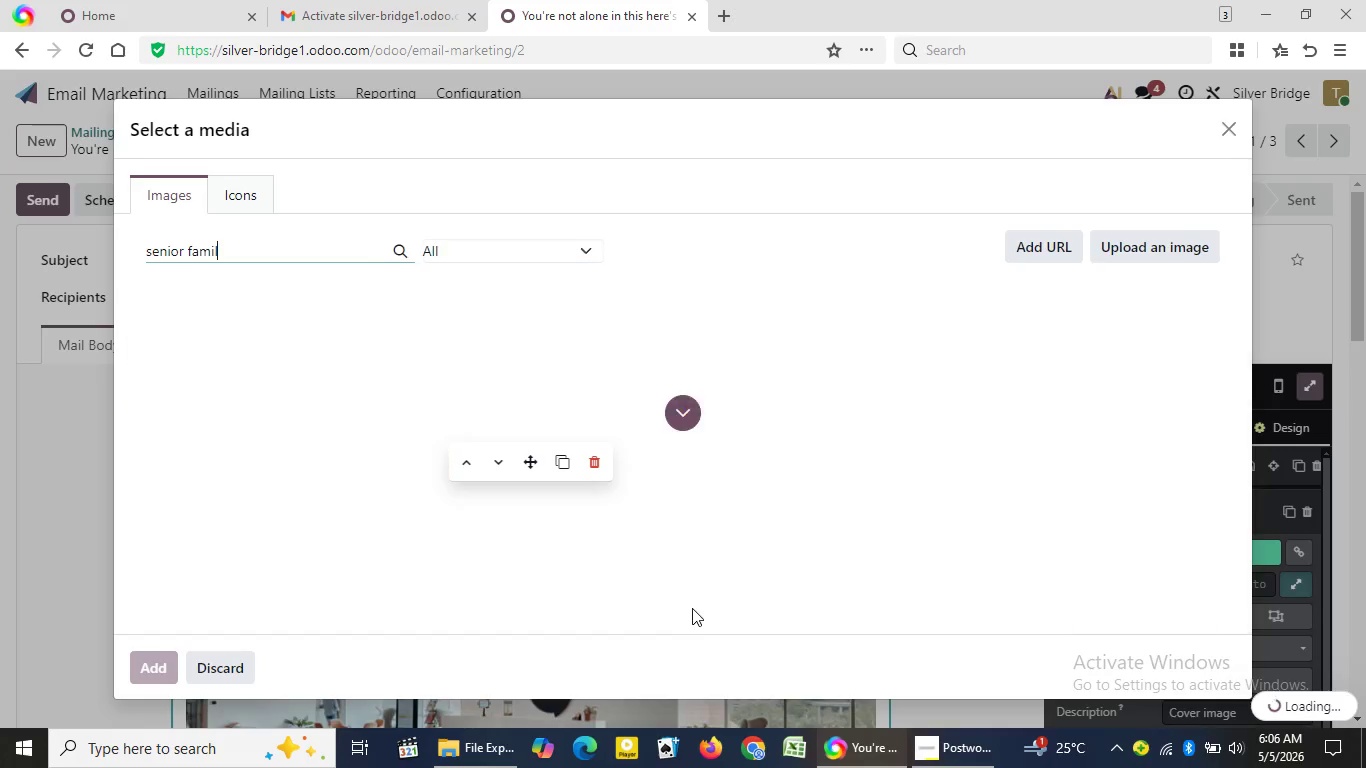 
key(Backspace)
 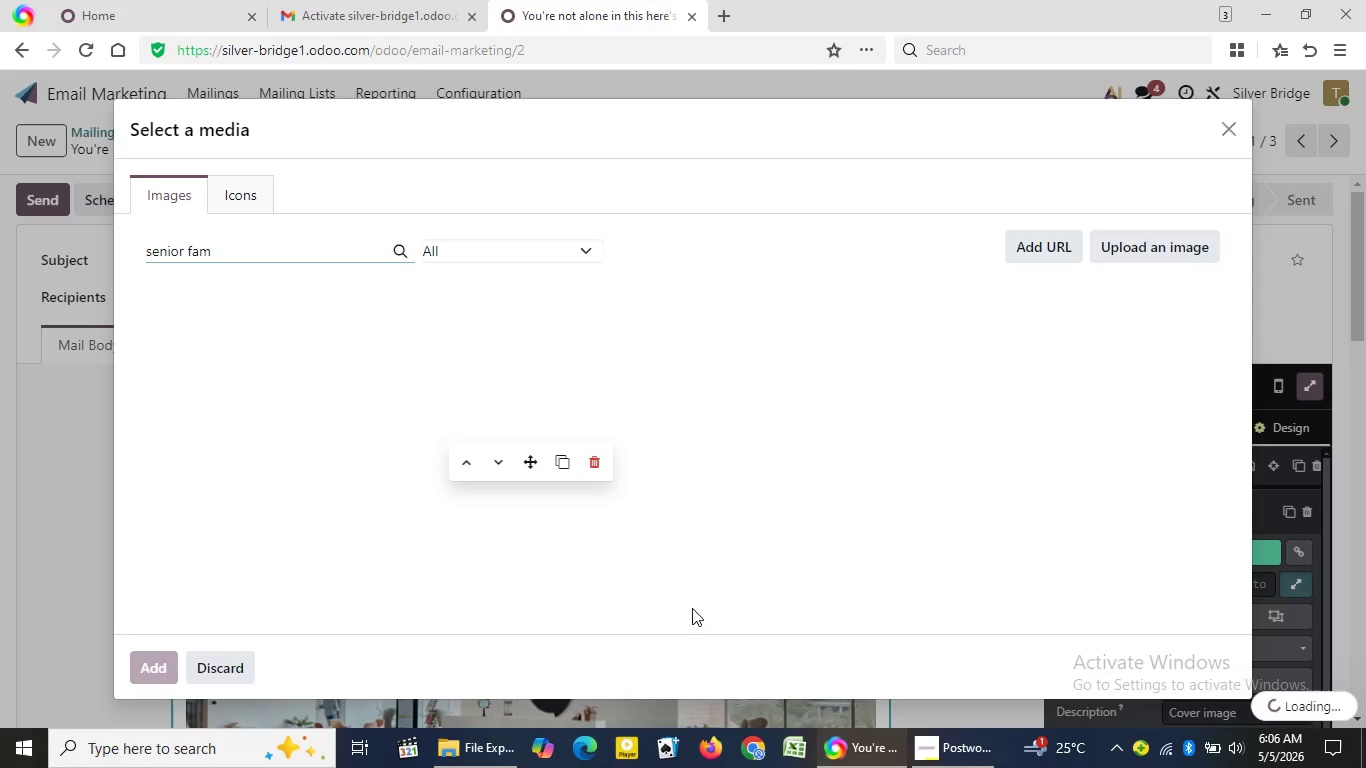 
key(Backspace)
 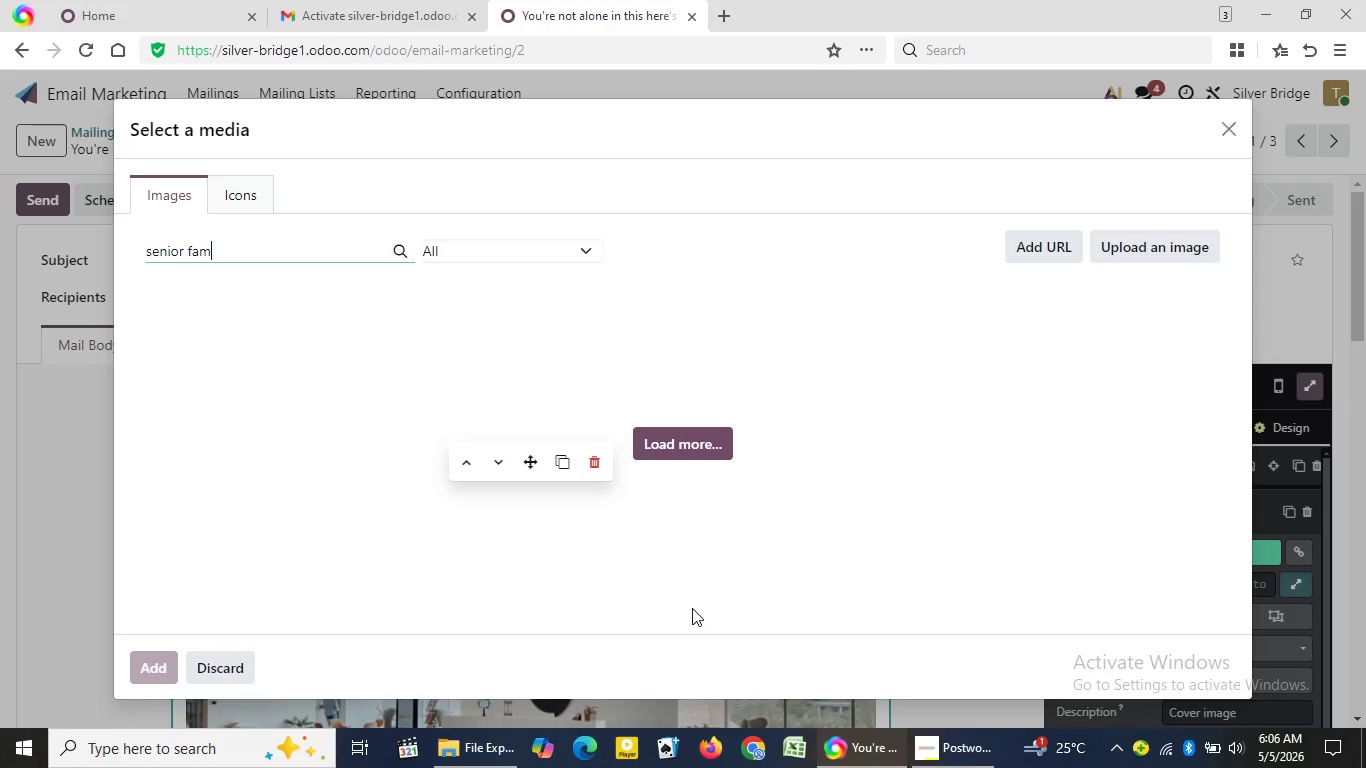 
key(Backspace)
 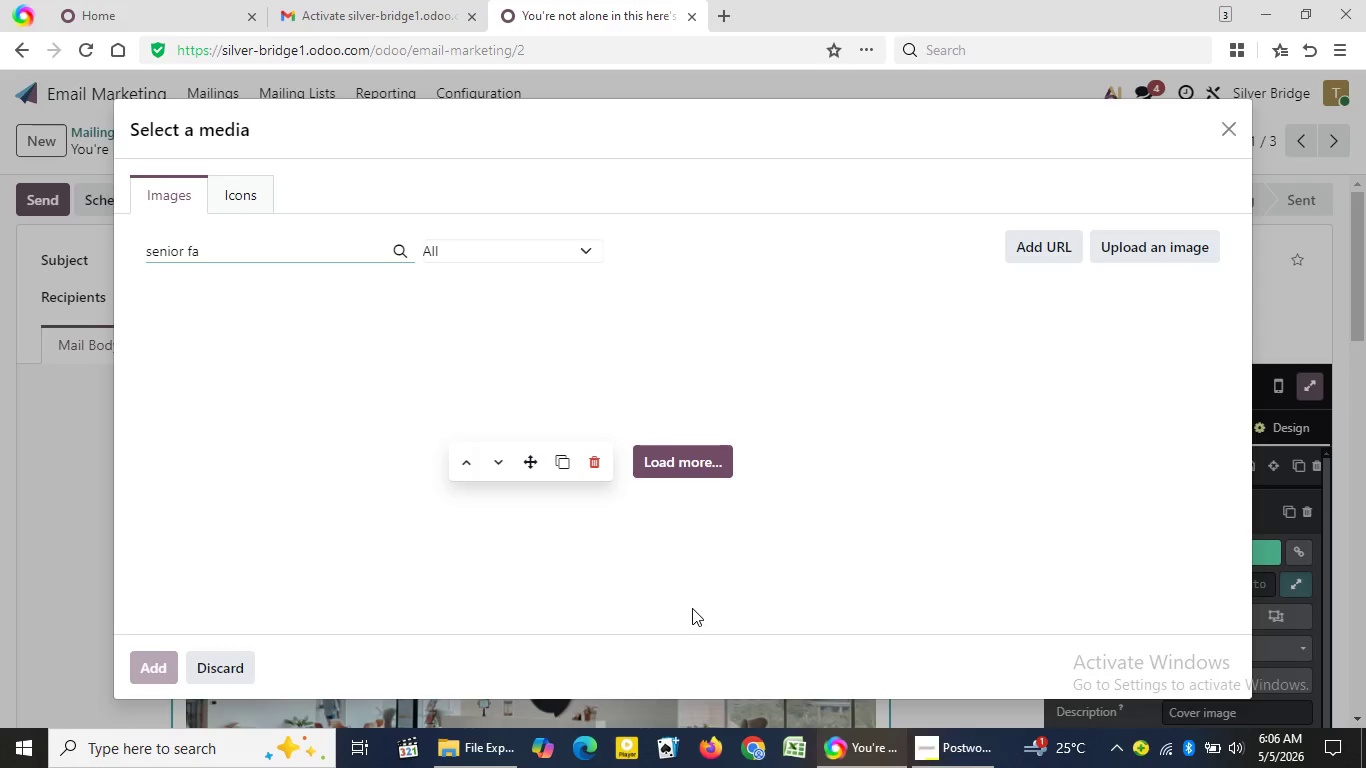 
key(Backspace)
 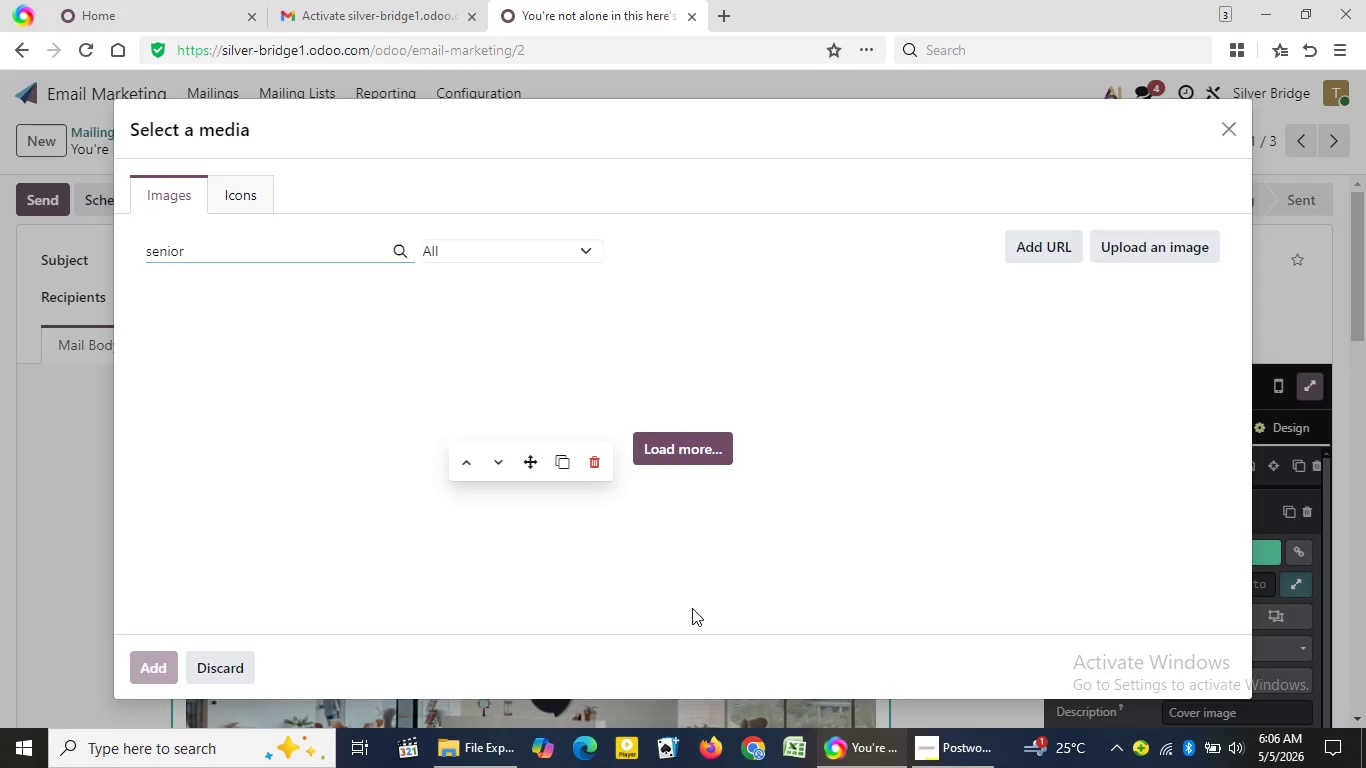 
key(Backspace)
 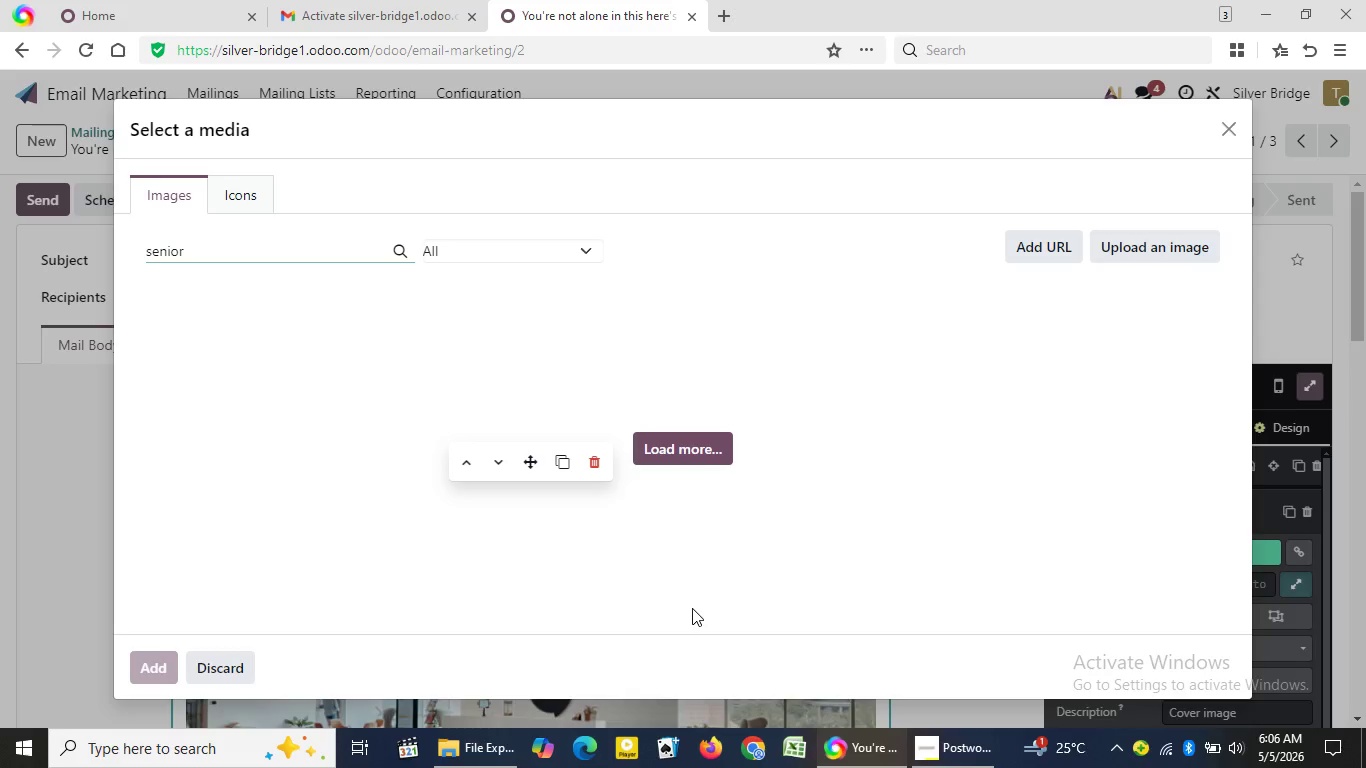 
key(Backspace)
 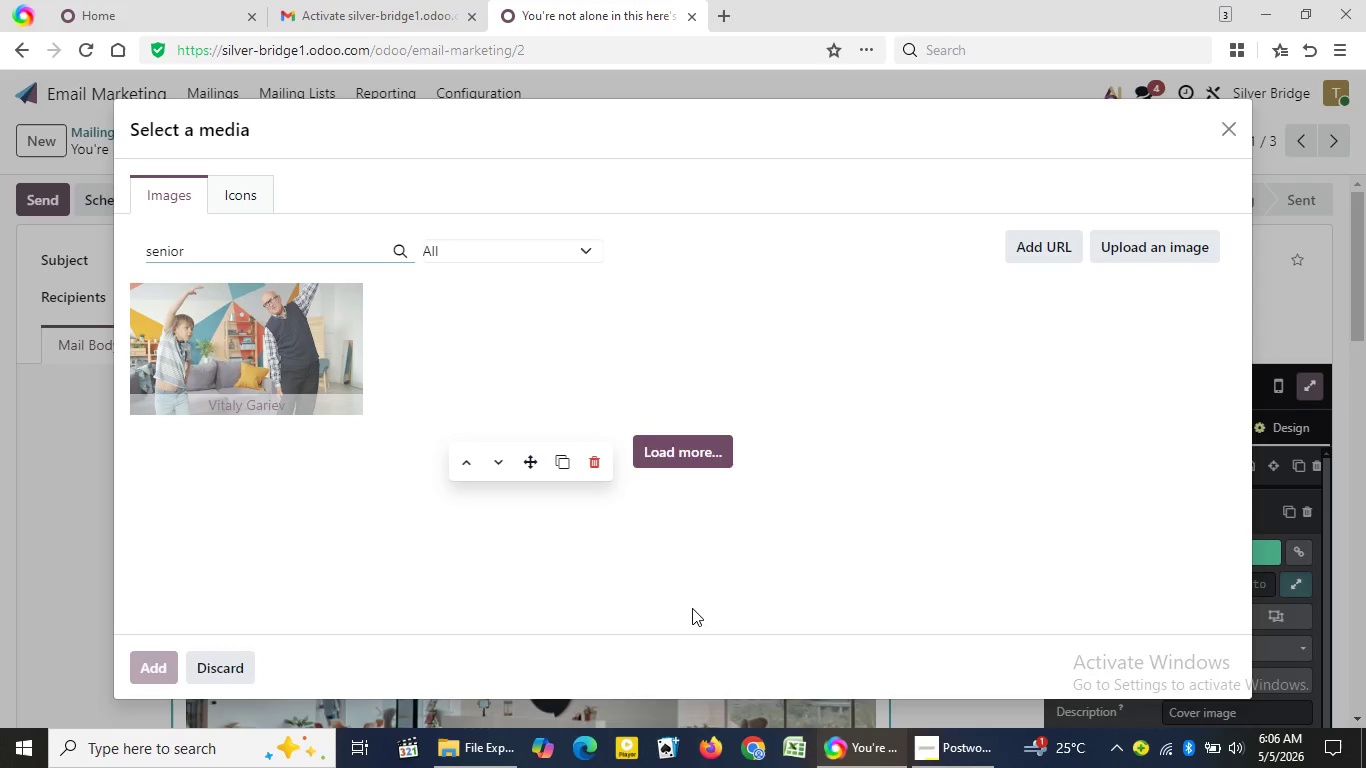 
key(Backspace)
 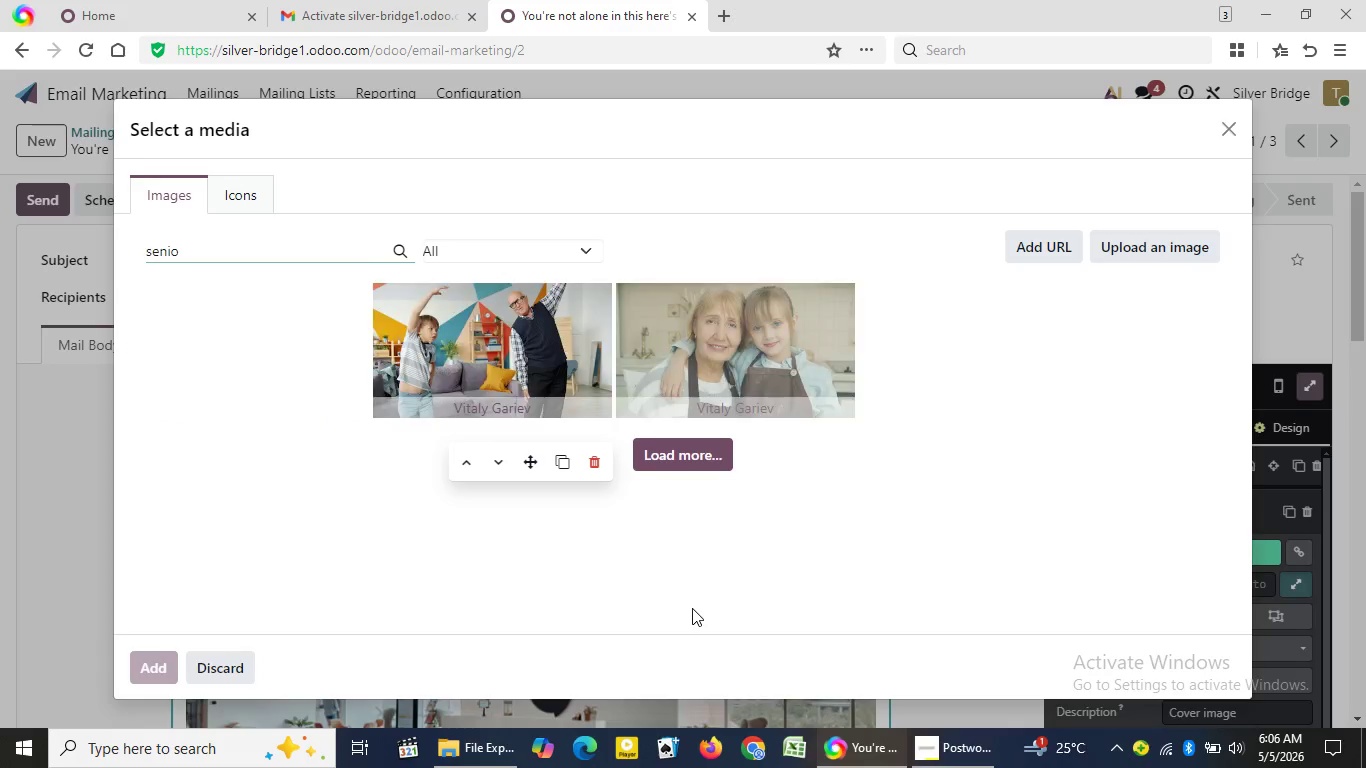 
key(Backspace)
 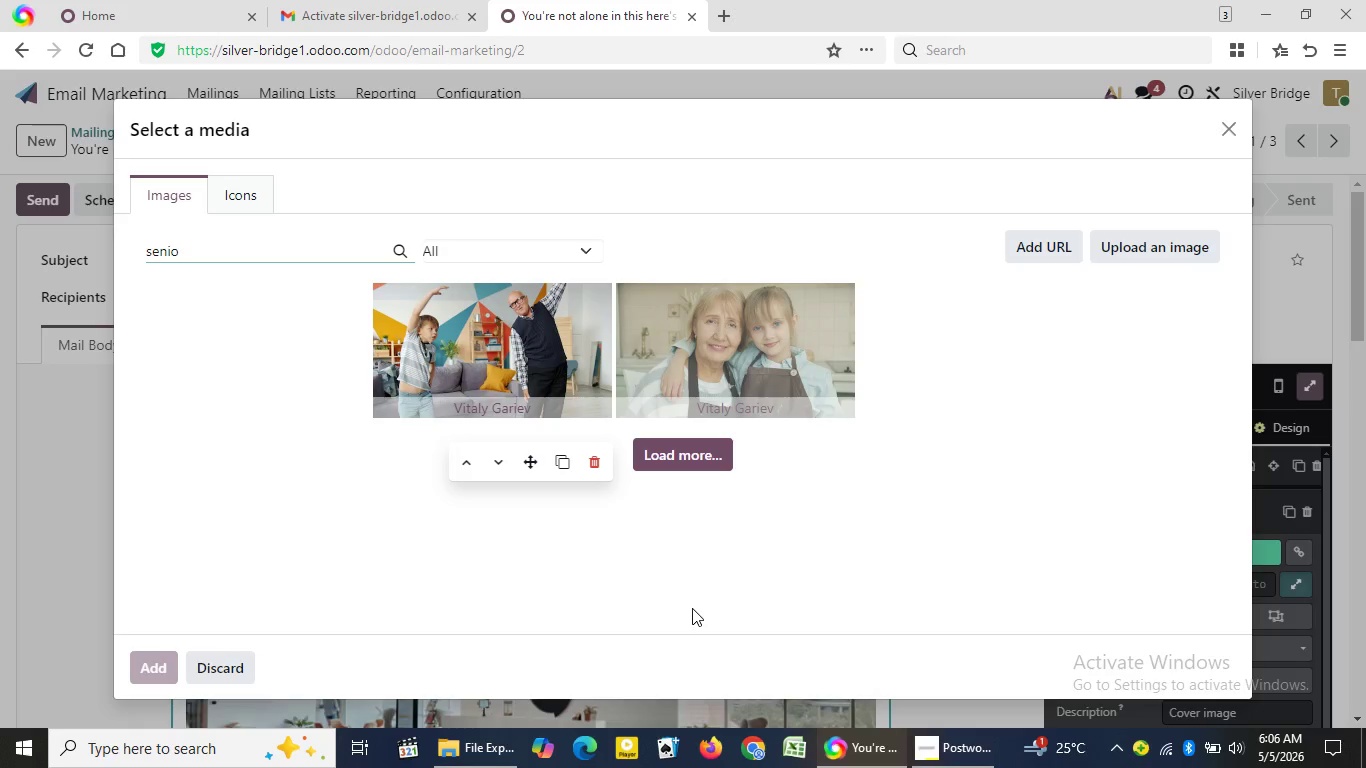 
key(Backspace)
 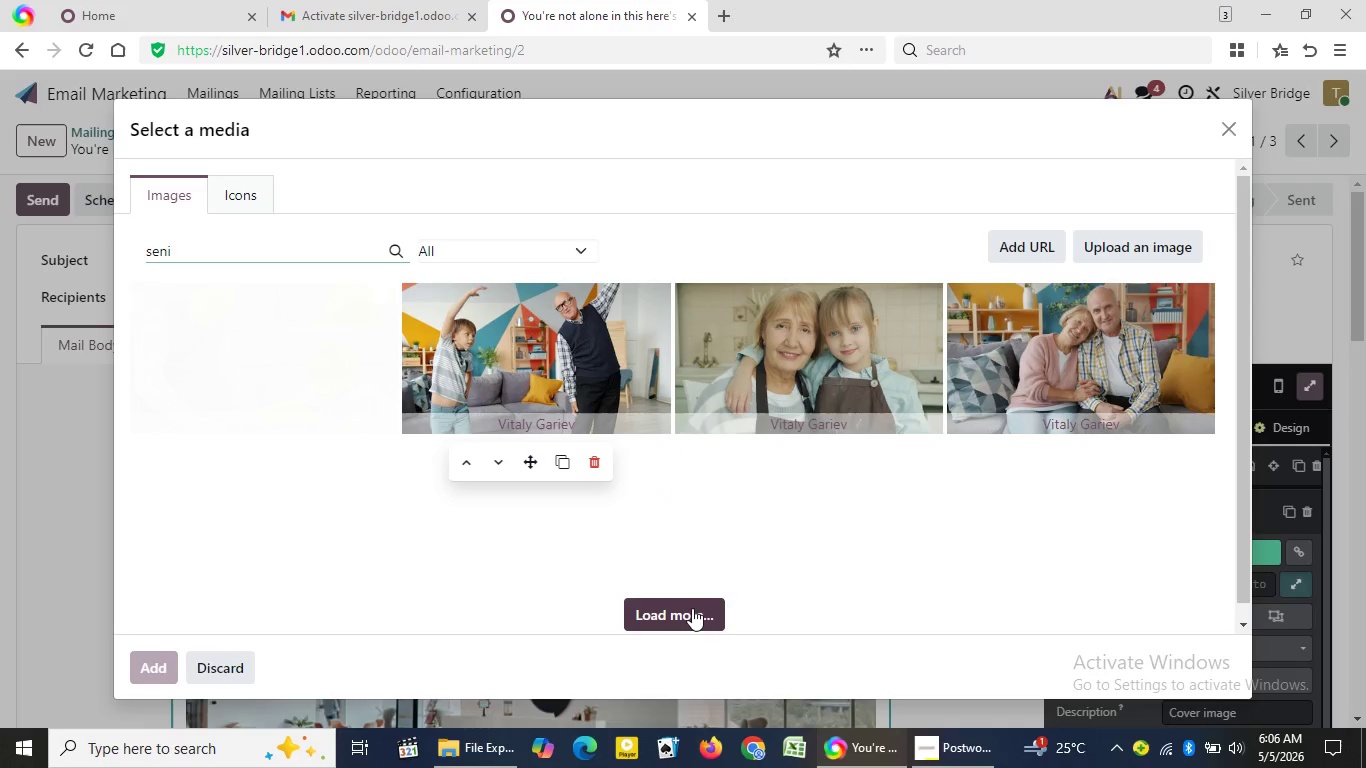 
key(Backspace)
 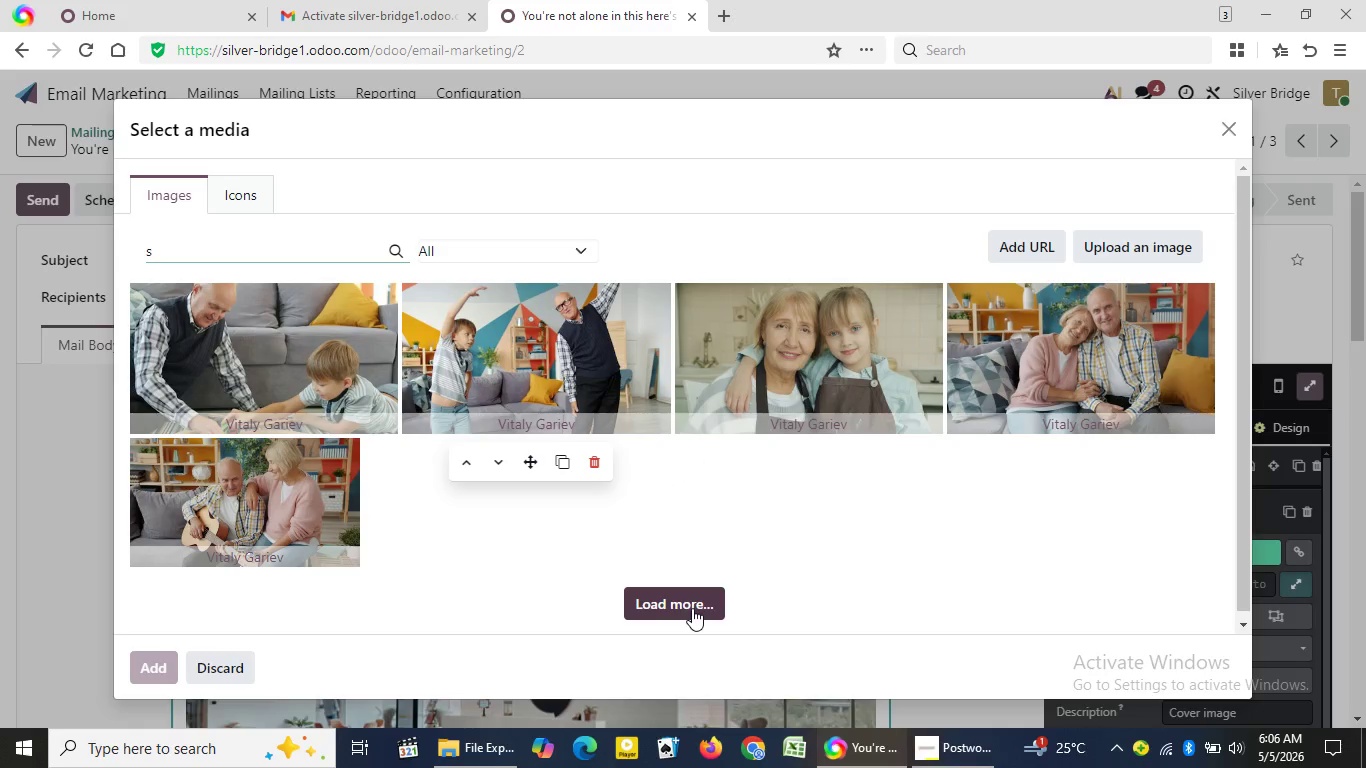 
key(Backspace)
 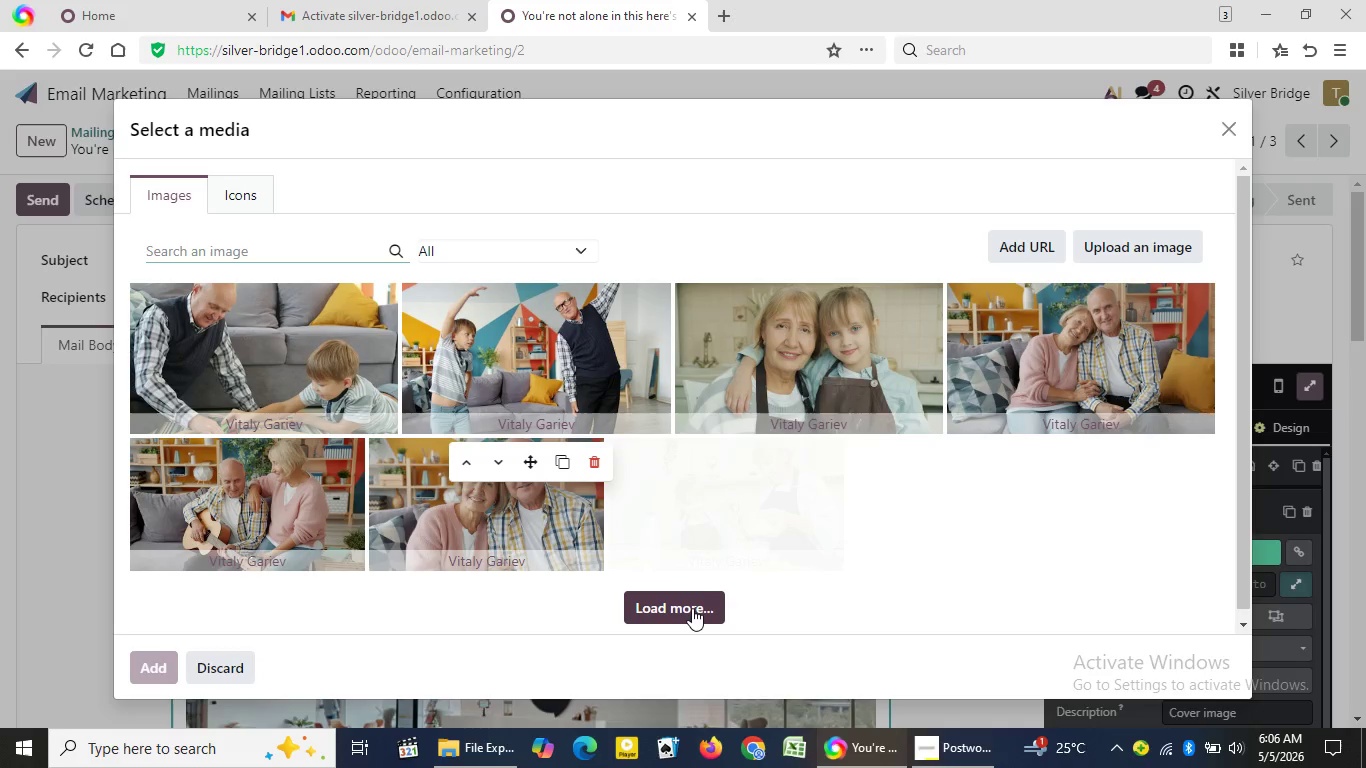 
key(Backspace)
 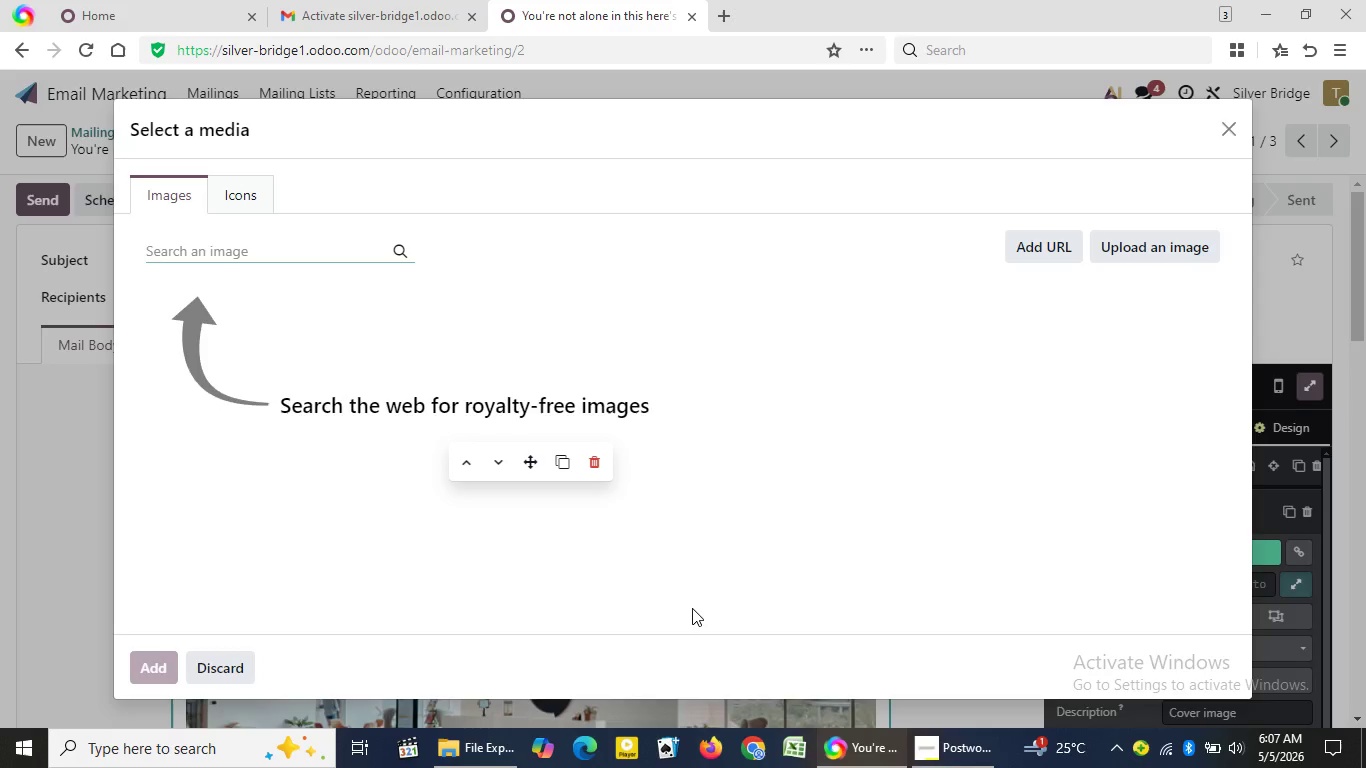 
wait(11.83)
 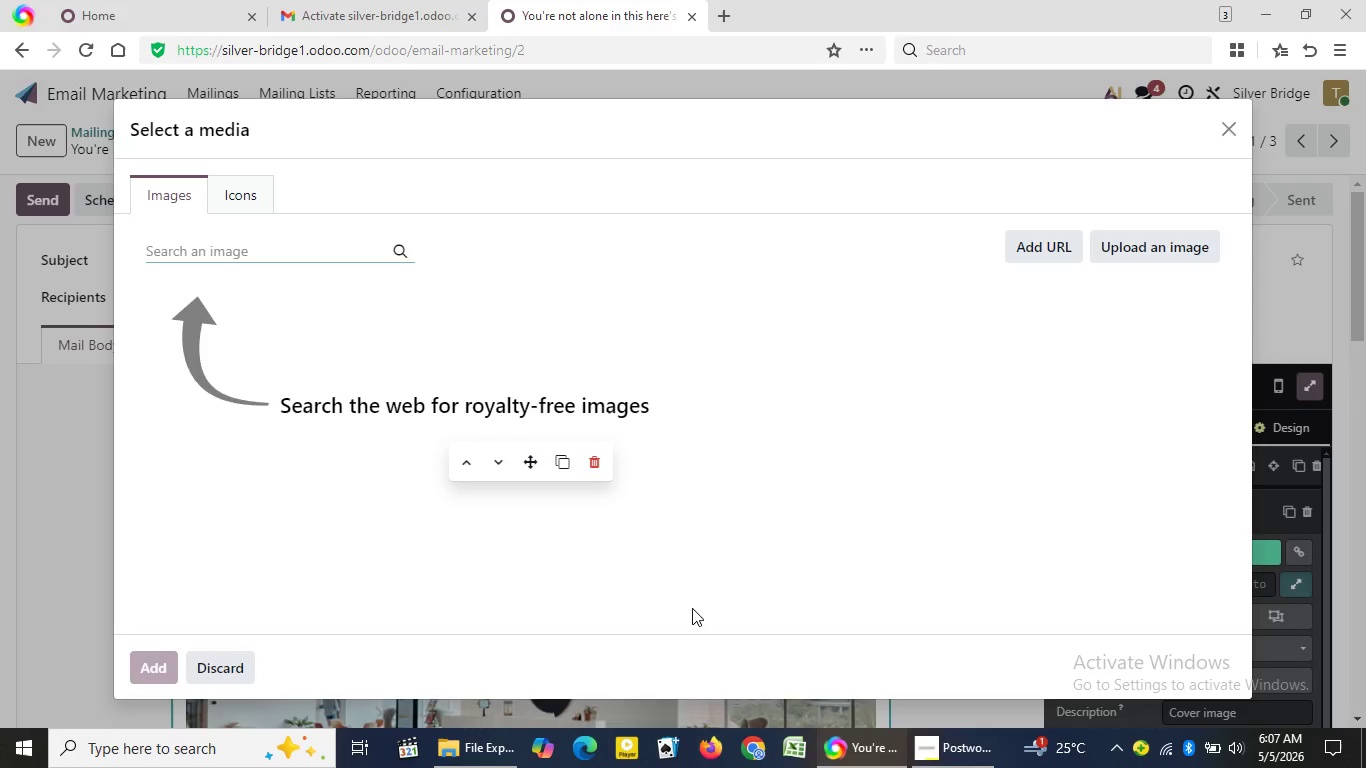 
type(adult child )
 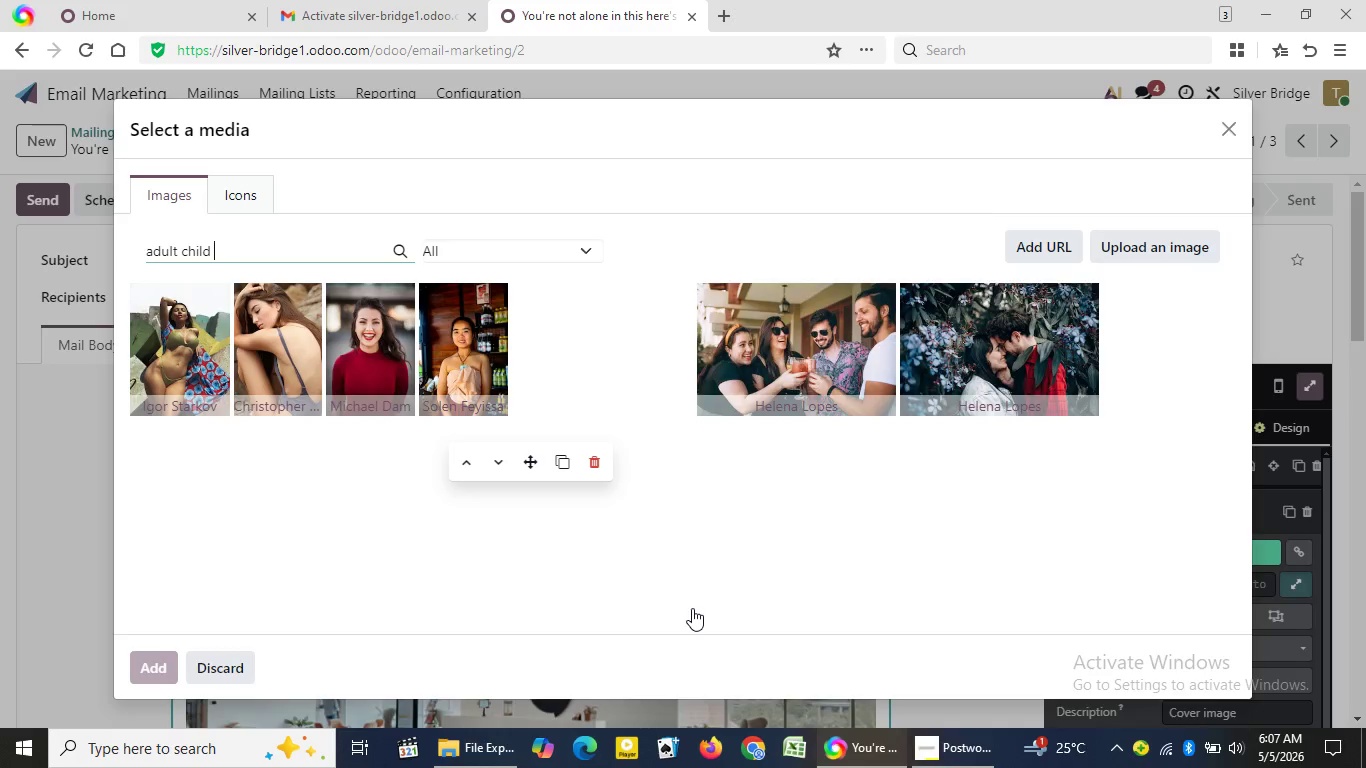 
wait(5.28)
 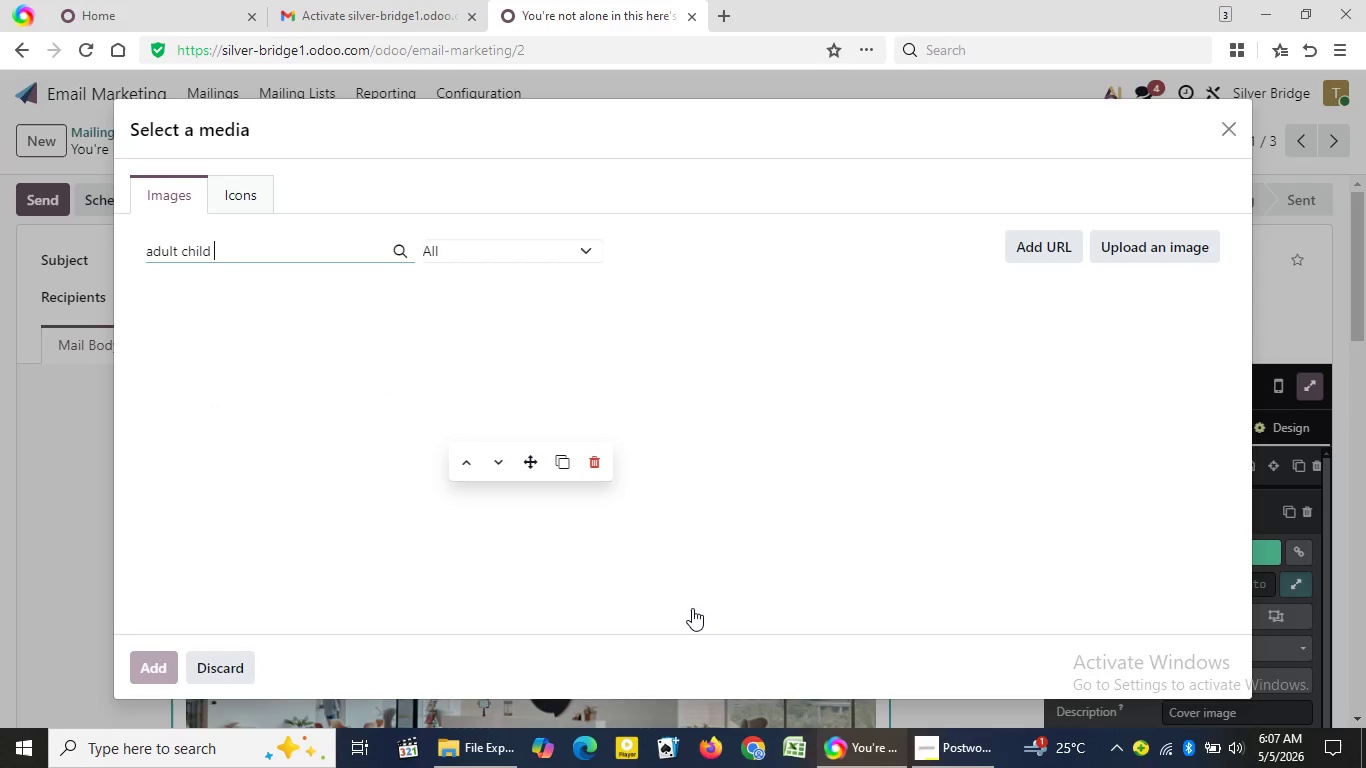 
type(helping)
 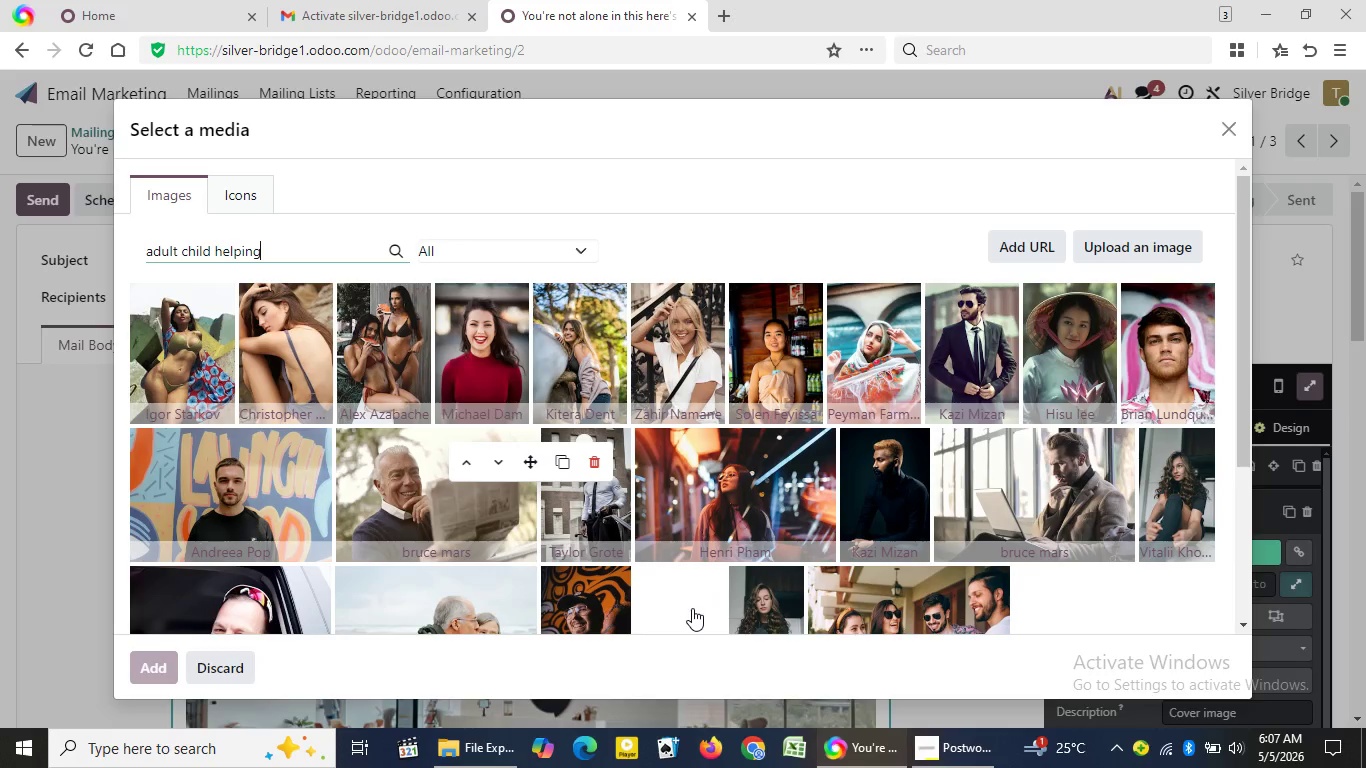 
wait(9.08)
 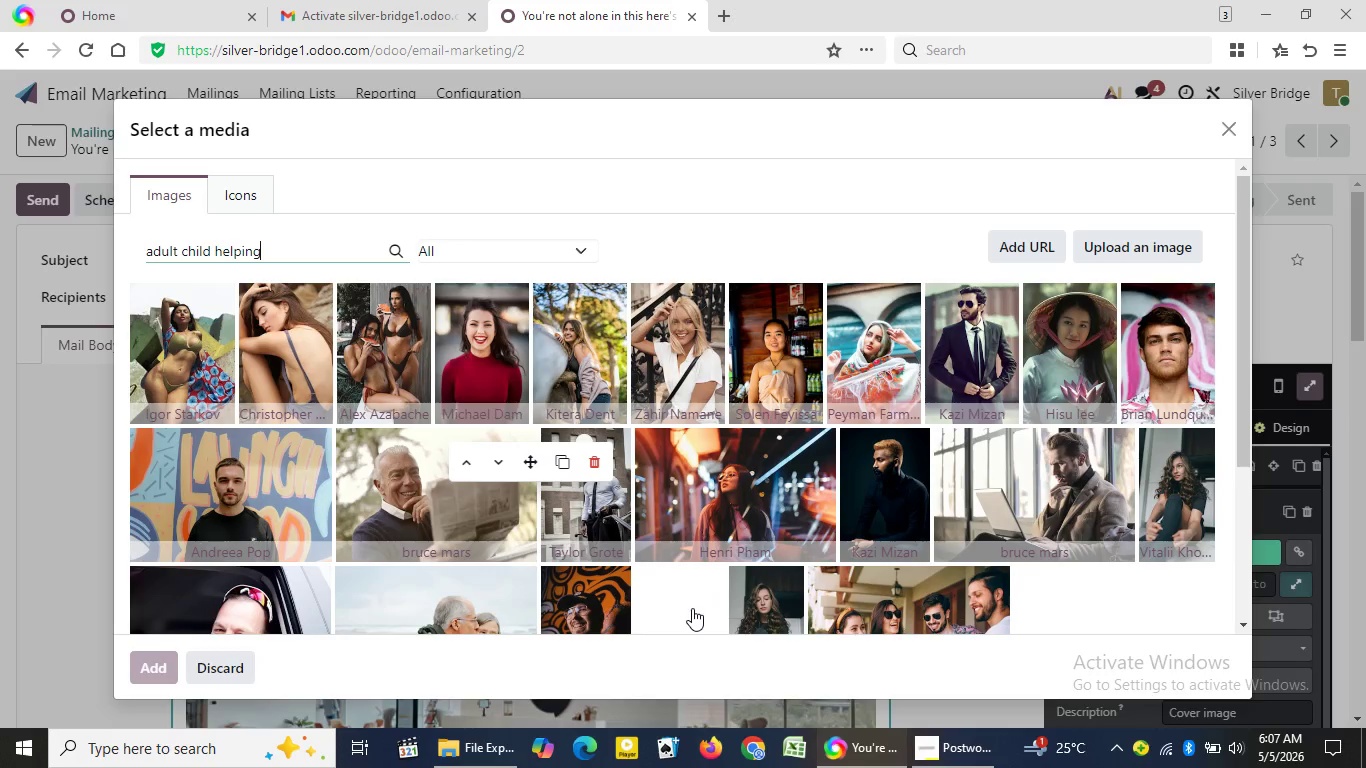 
type( elde)
 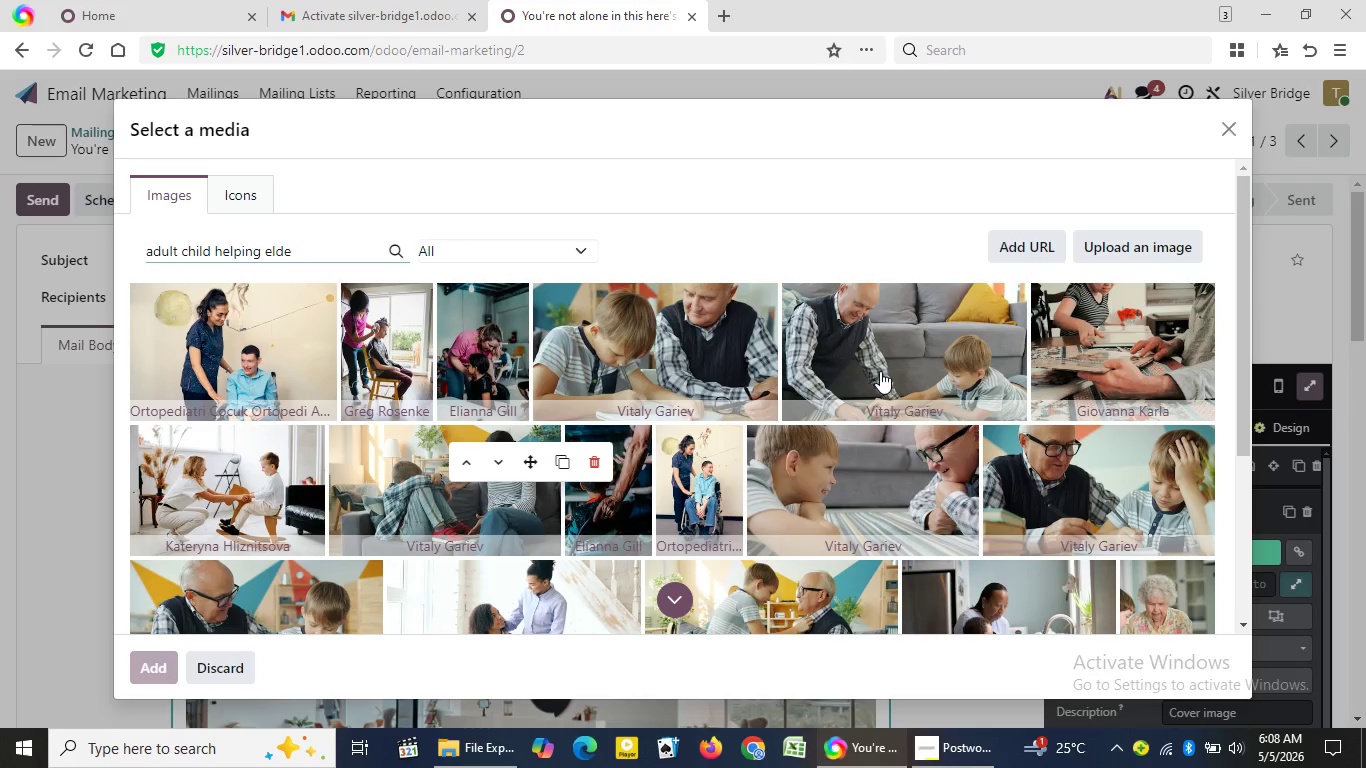 
wait(32.3)
 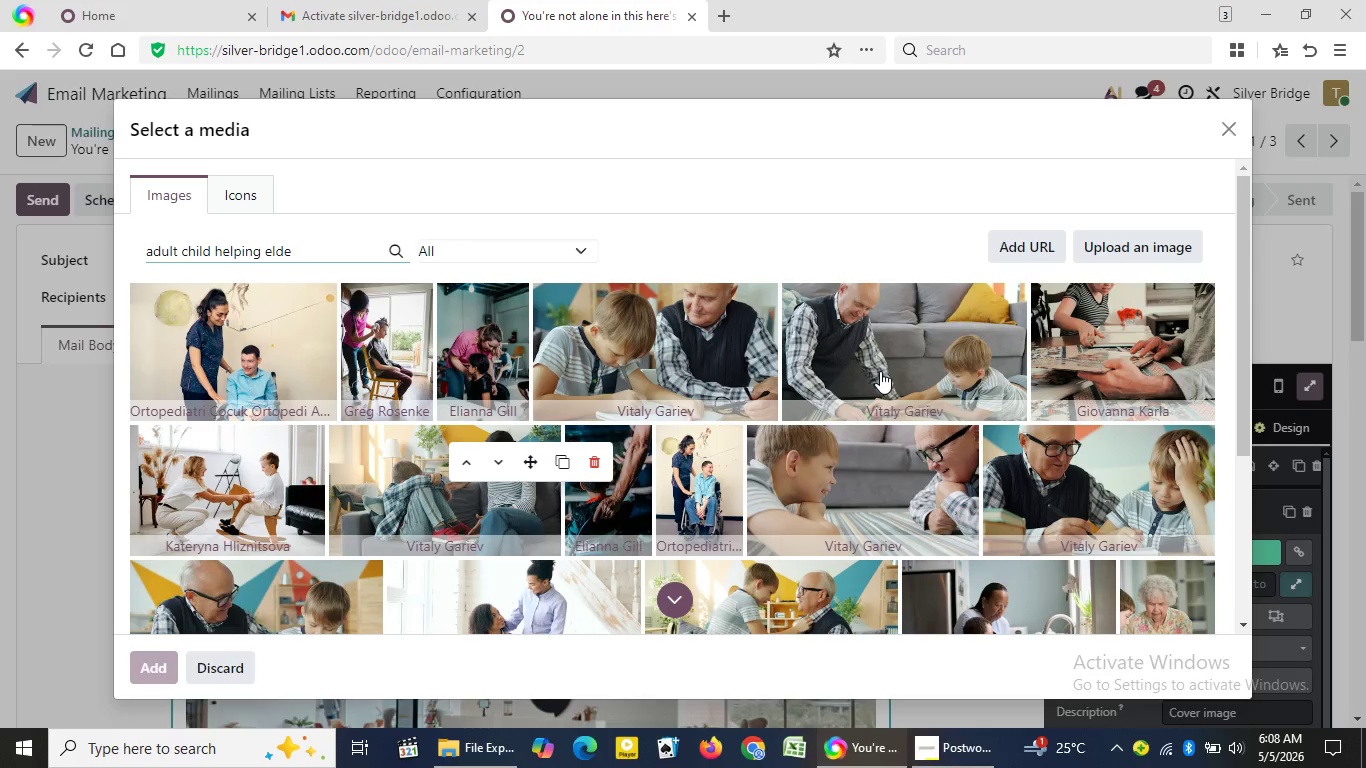 
left_click([926, 332])
 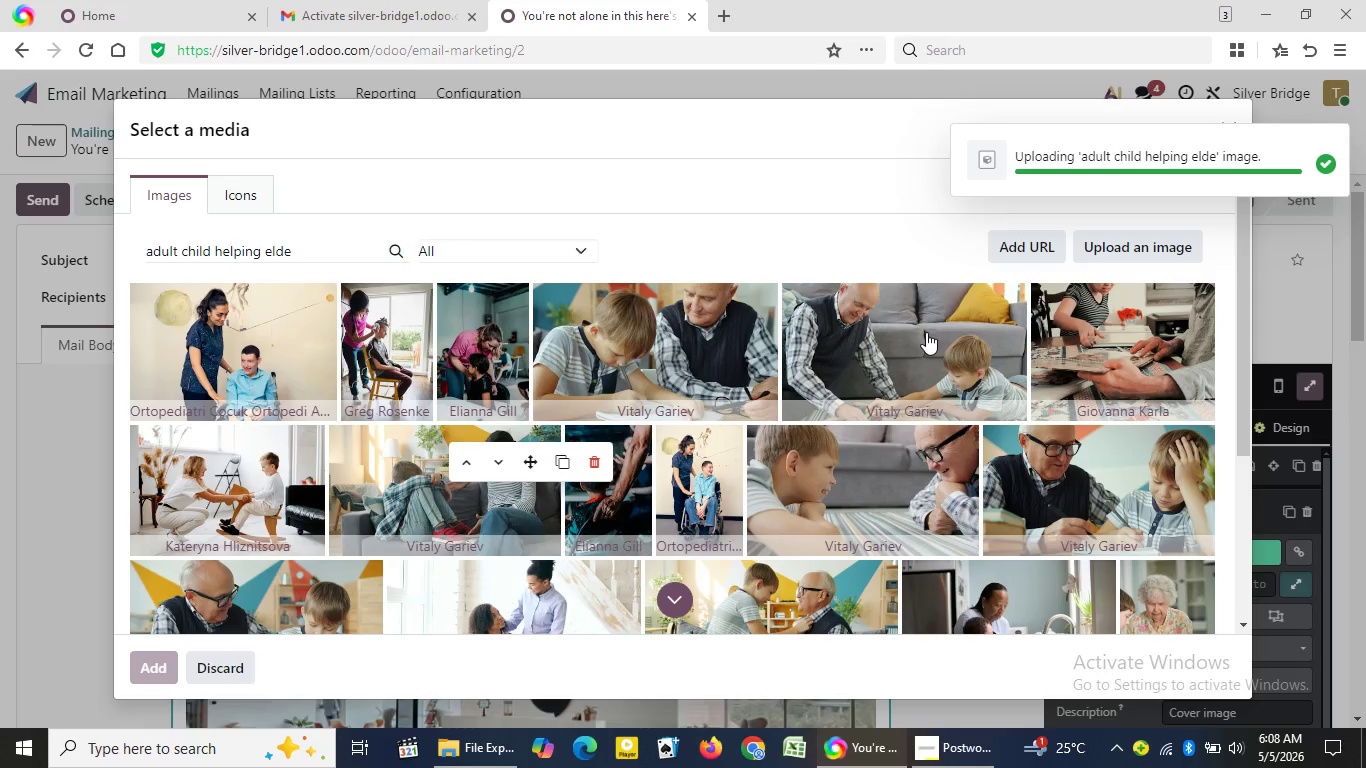 
wait(6.16)
 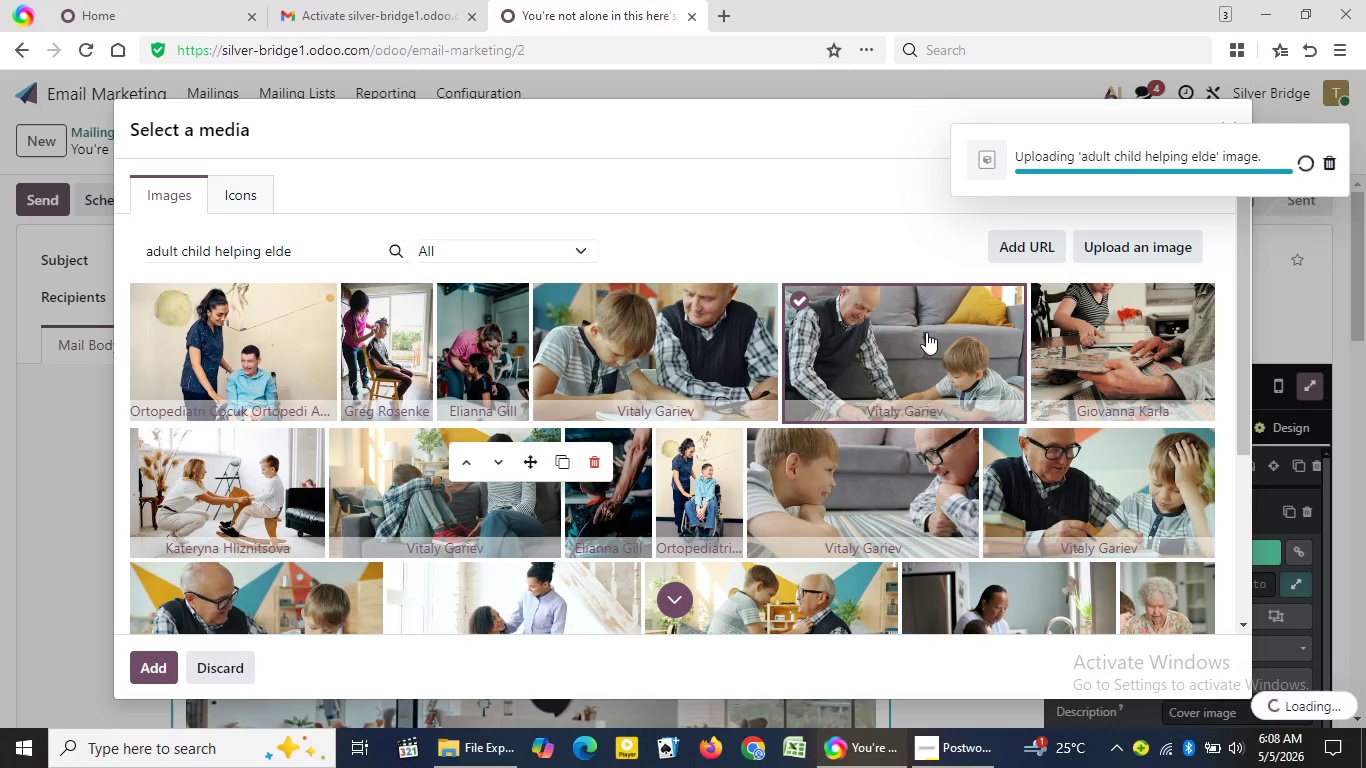 
mouse_move([869, 357])
 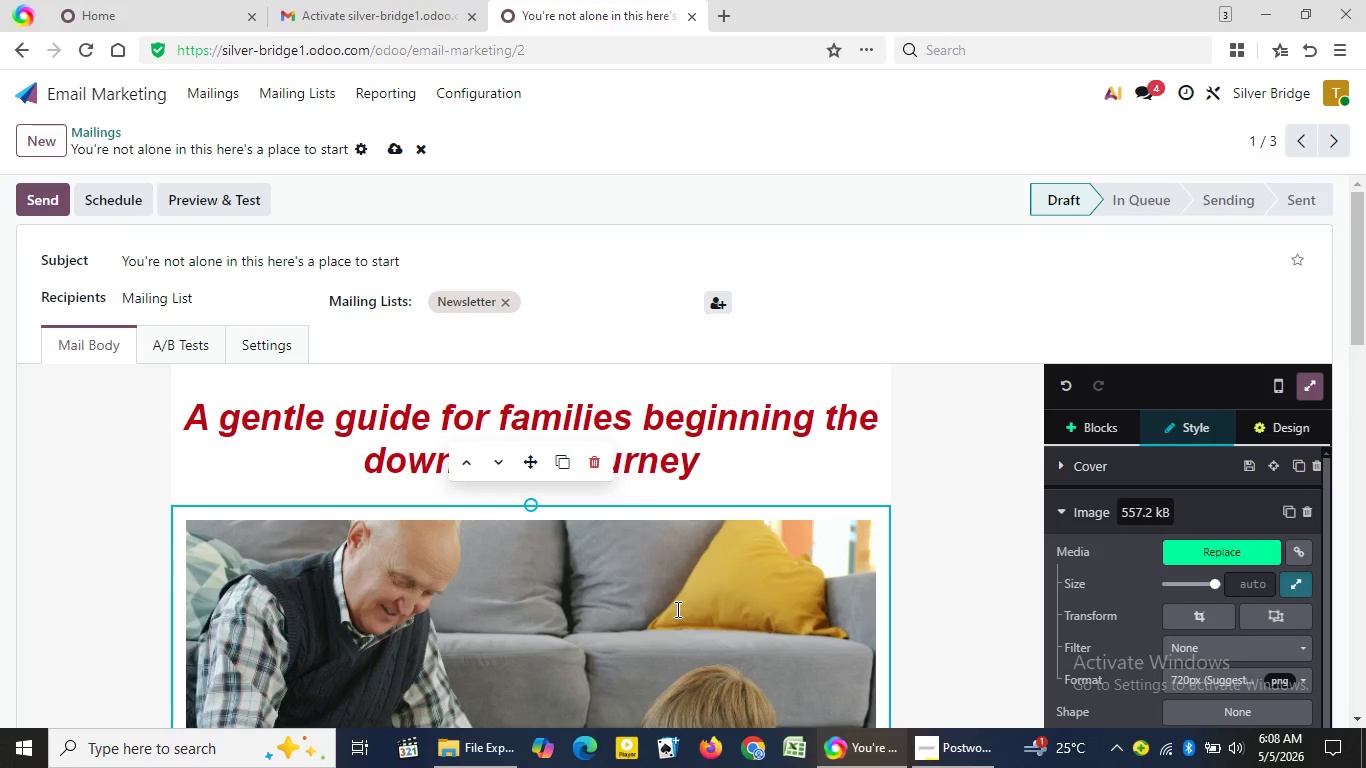 
double_click([676, 609])
 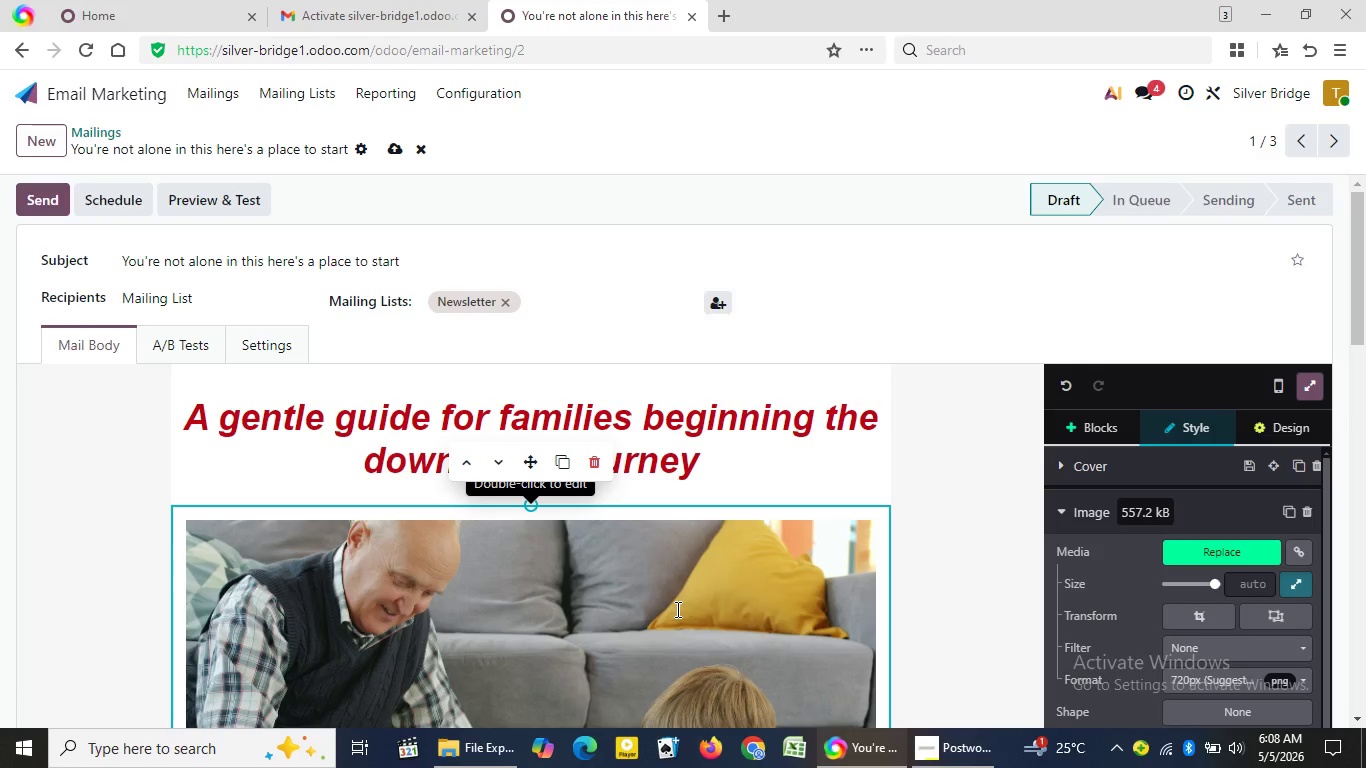 
wait(10.74)
 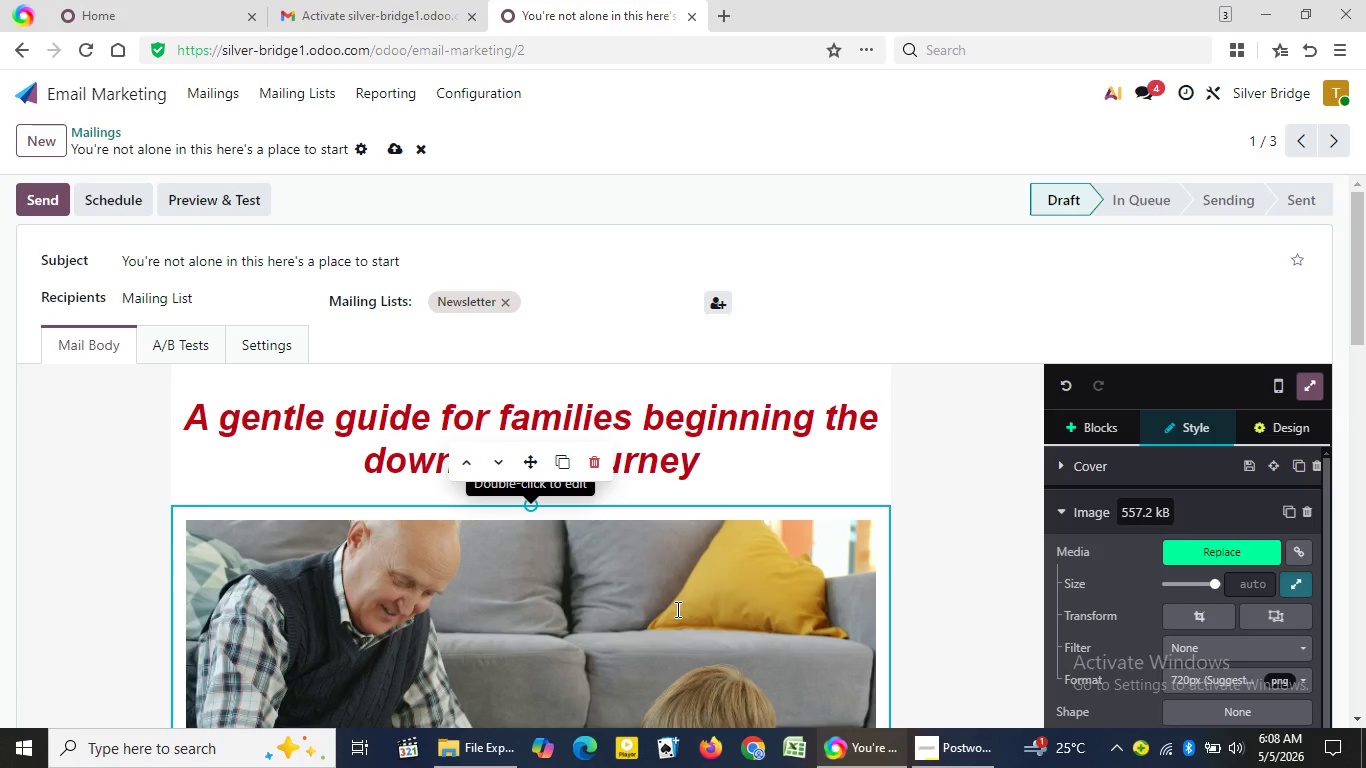 
mouse_move([-2, 31])
 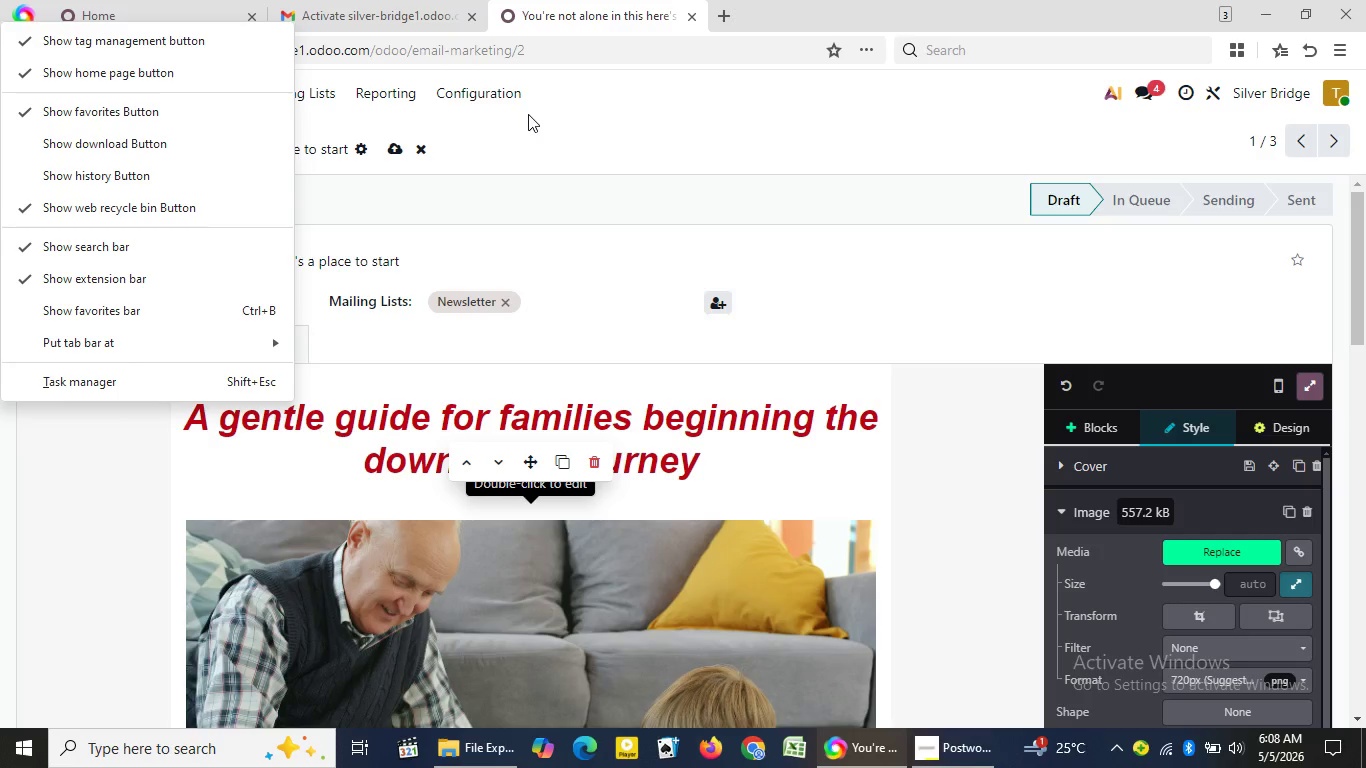 
left_click([672, 229])
 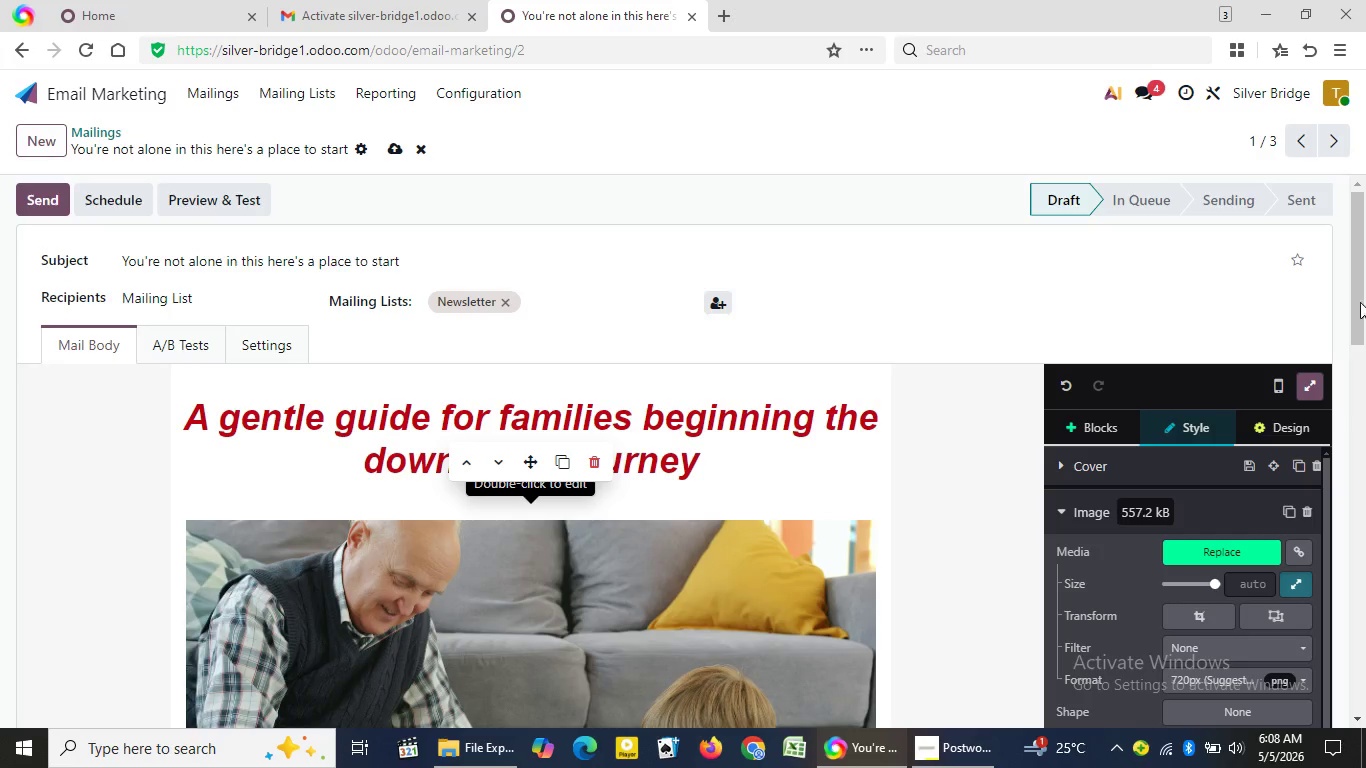 
left_click_drag(start_coordinate=[1365, 310], to_coordinate=[1361, 249])
 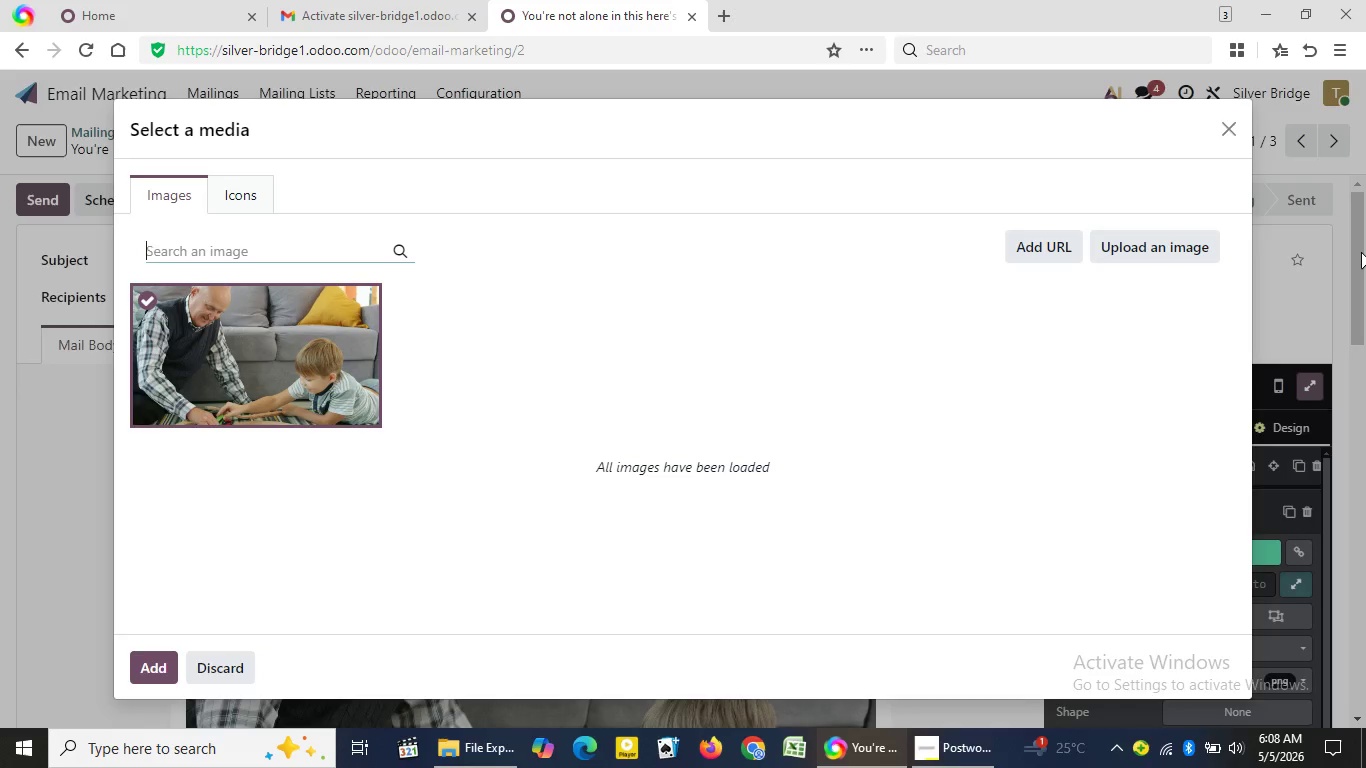 
wait(8.23)
 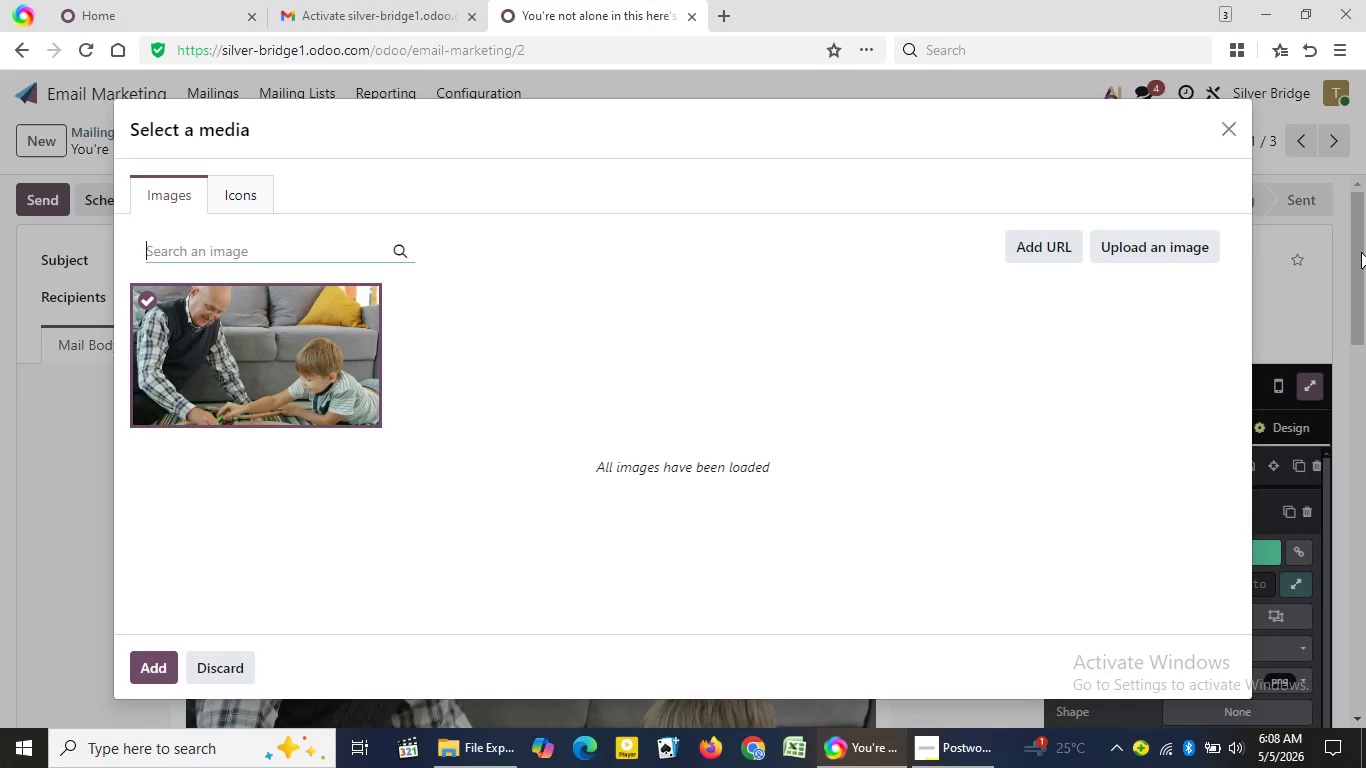 
type(elderly)
 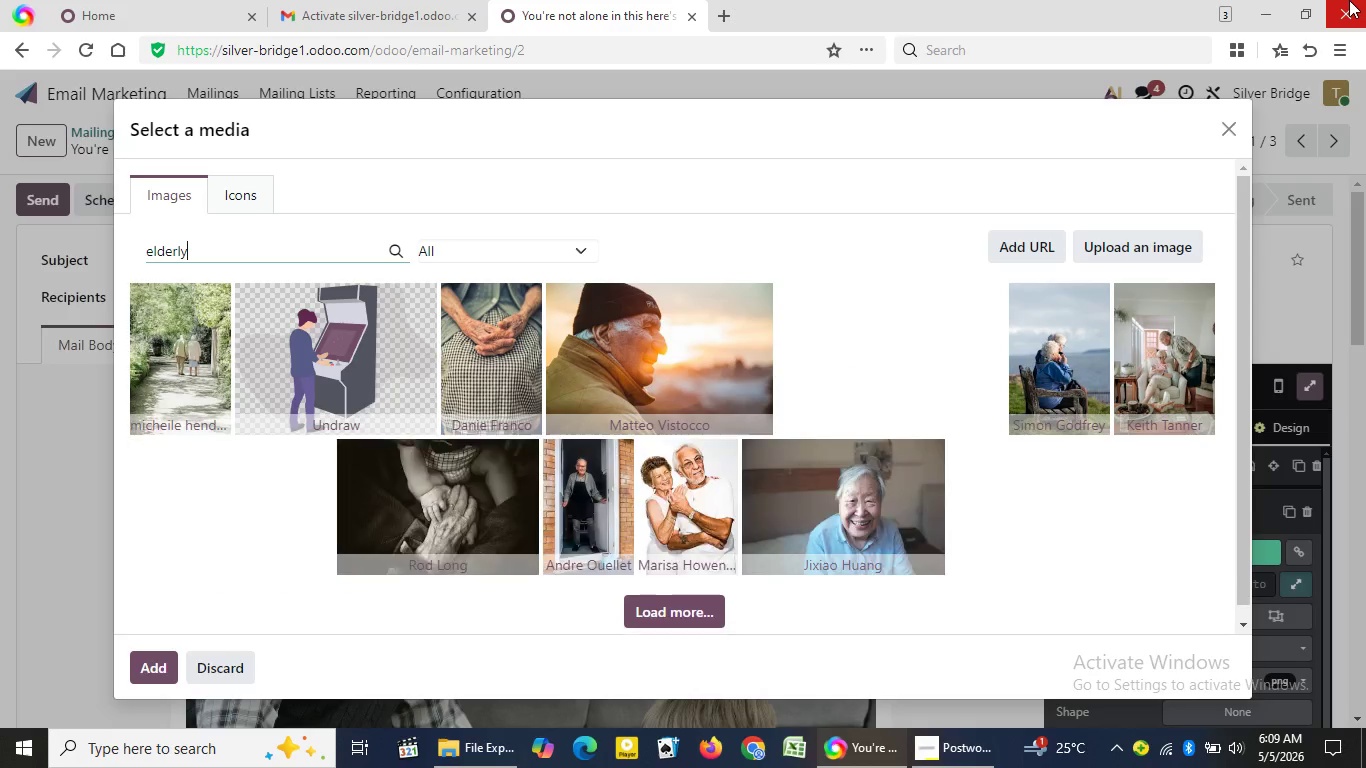 
wait(16.03)
 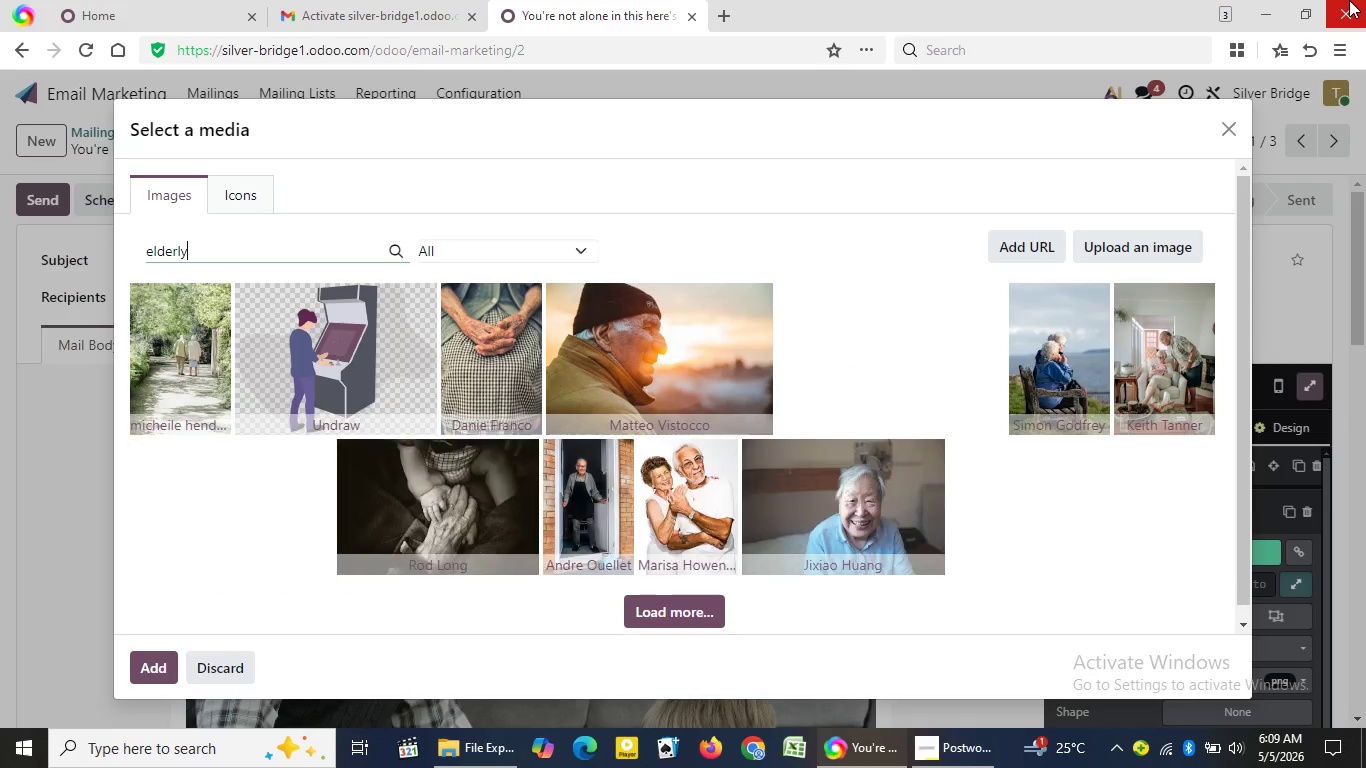 
type( parents)
 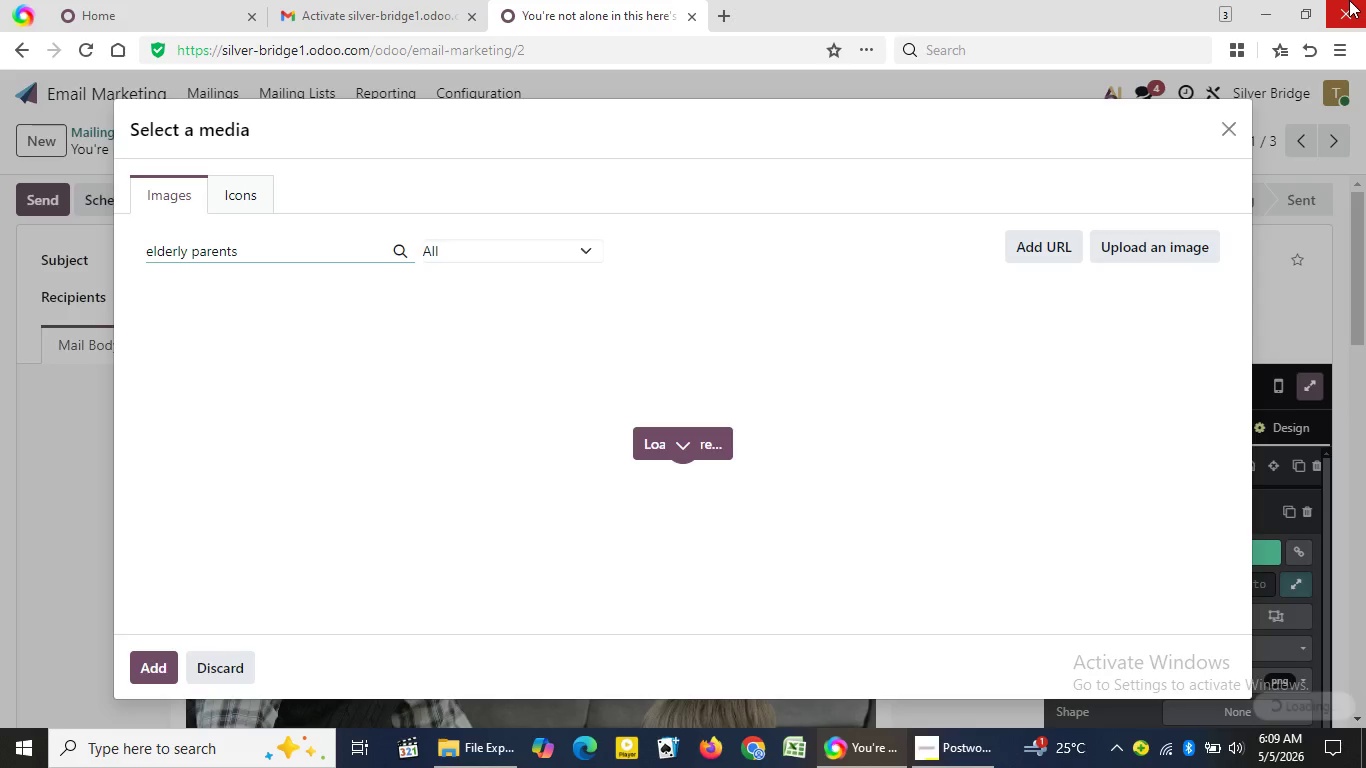 
type( discussion living e)
key(Backspace)
type(room)
 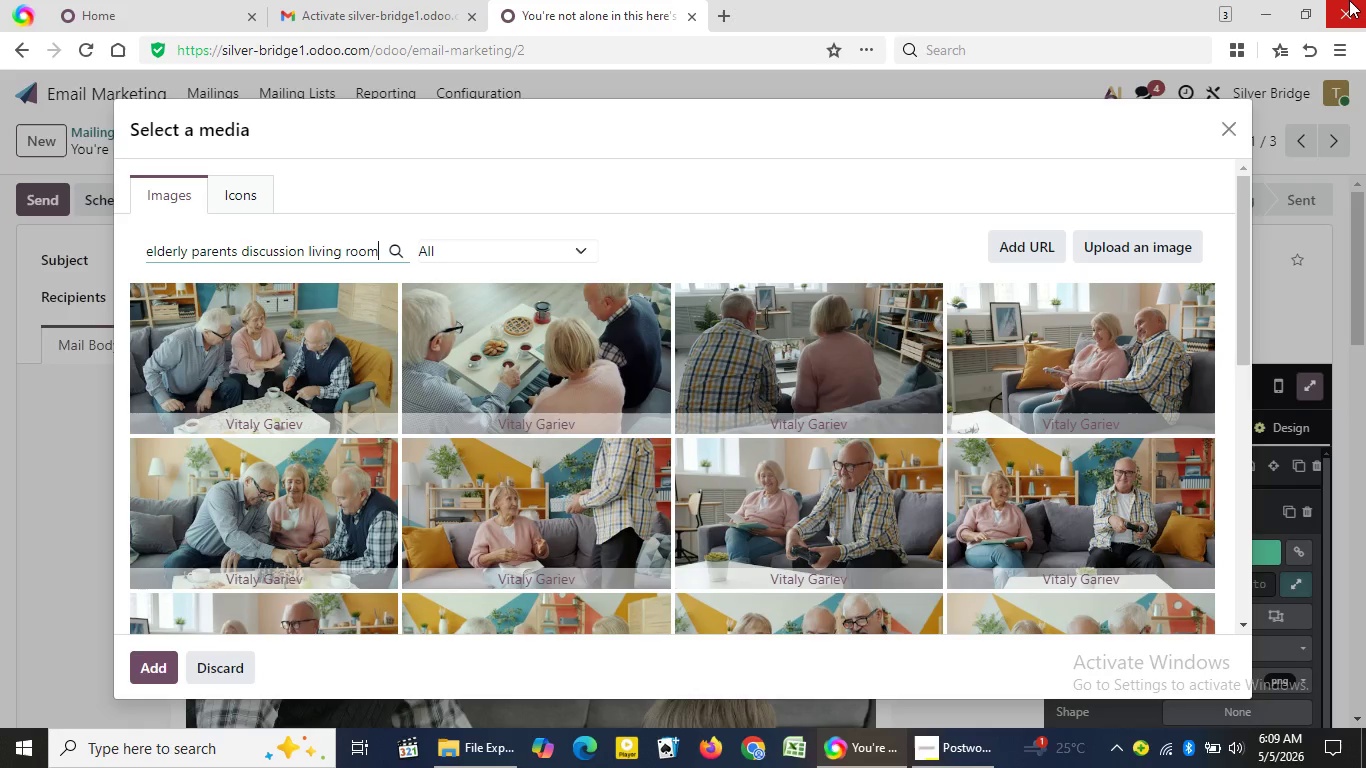 
wait(24.08)
 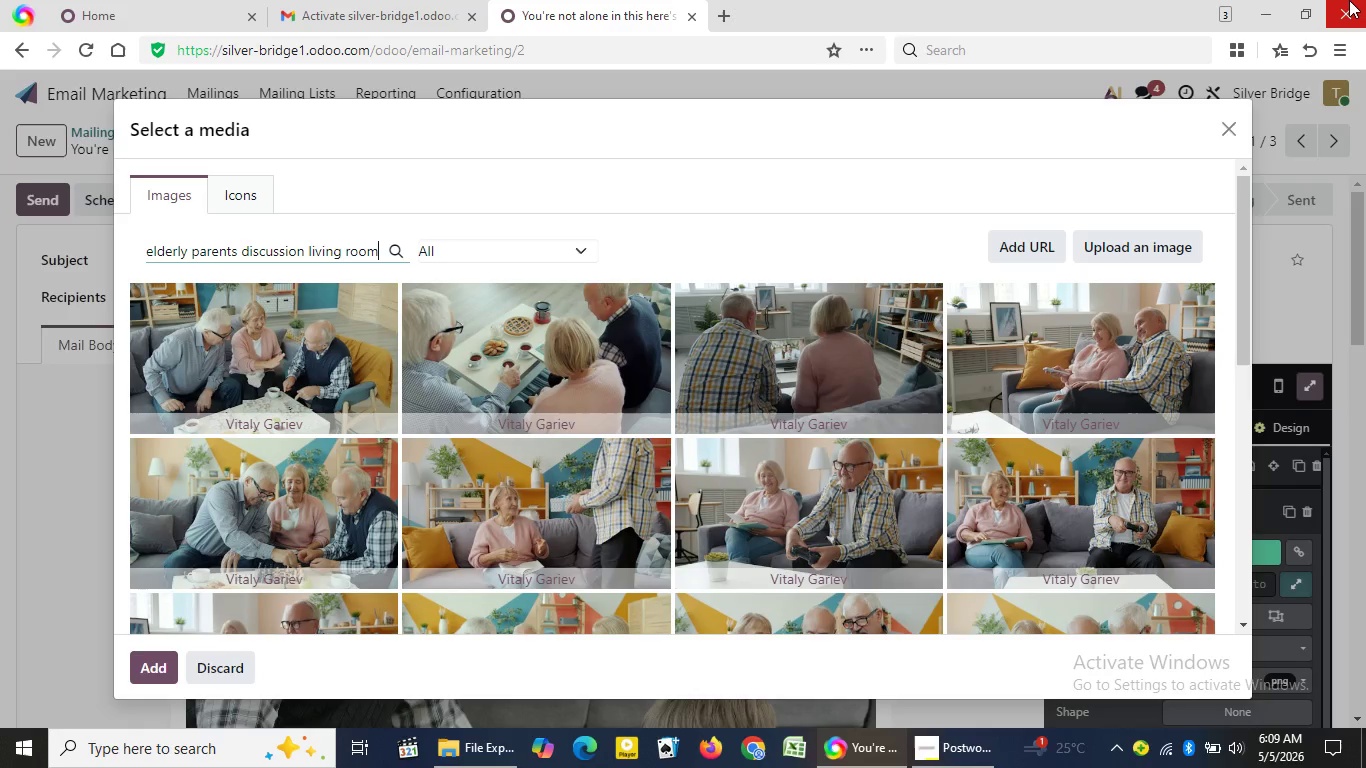 
left_click([522, 301])
 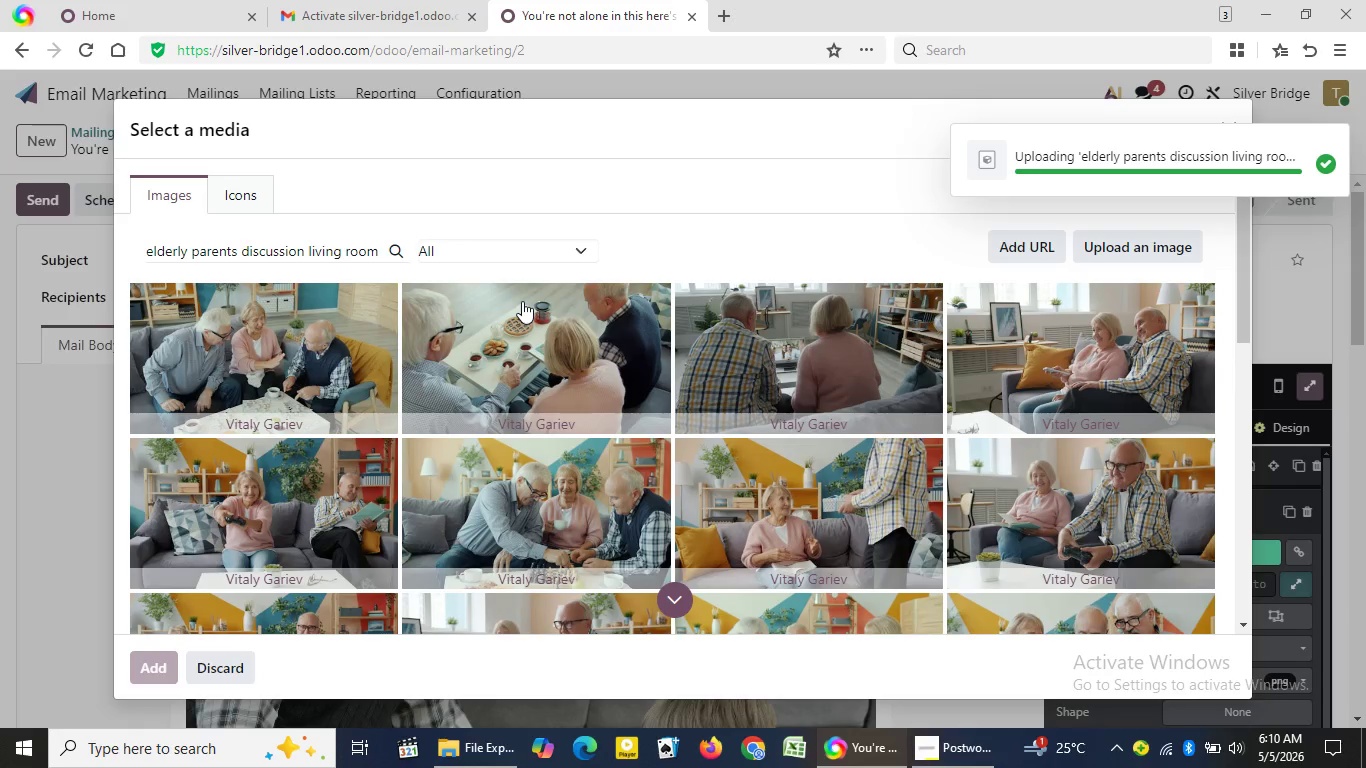 
wait(8.16)
 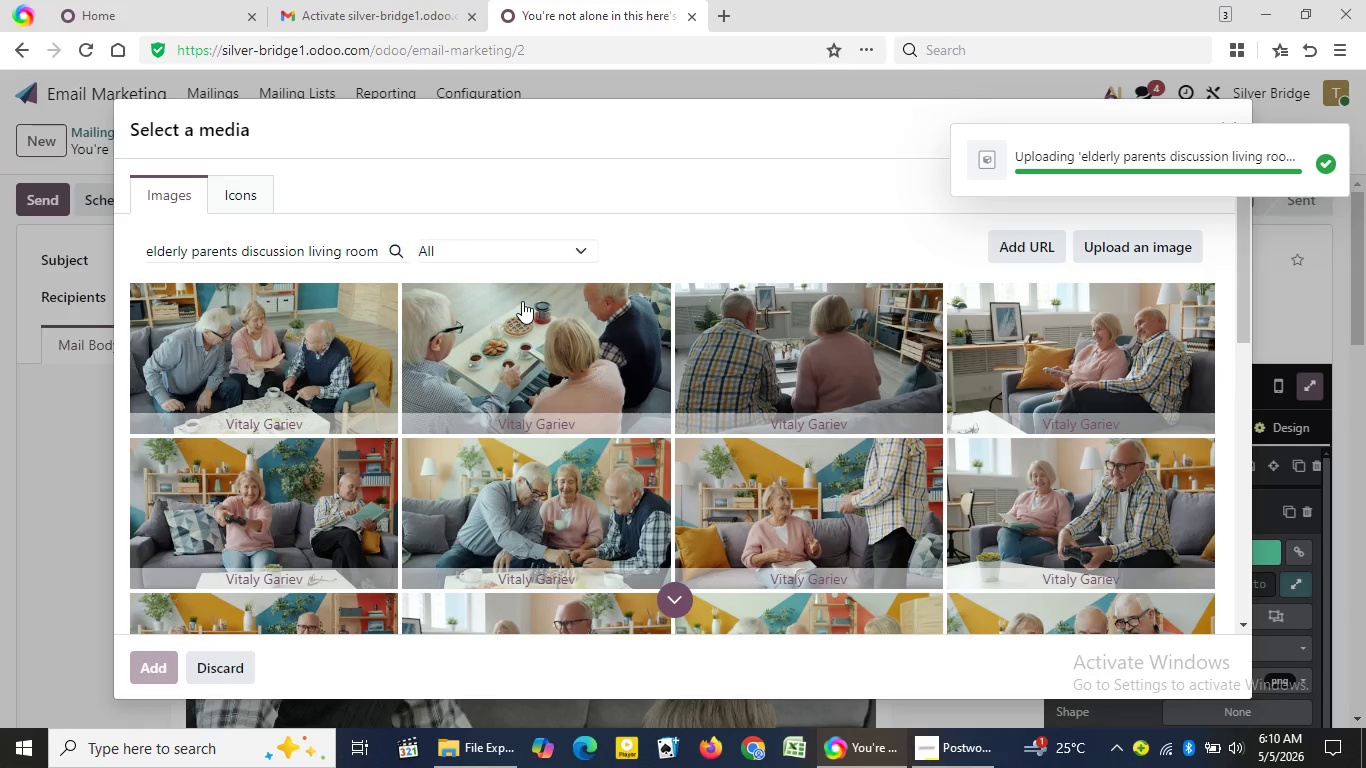 
left_click([1198, 609])
 